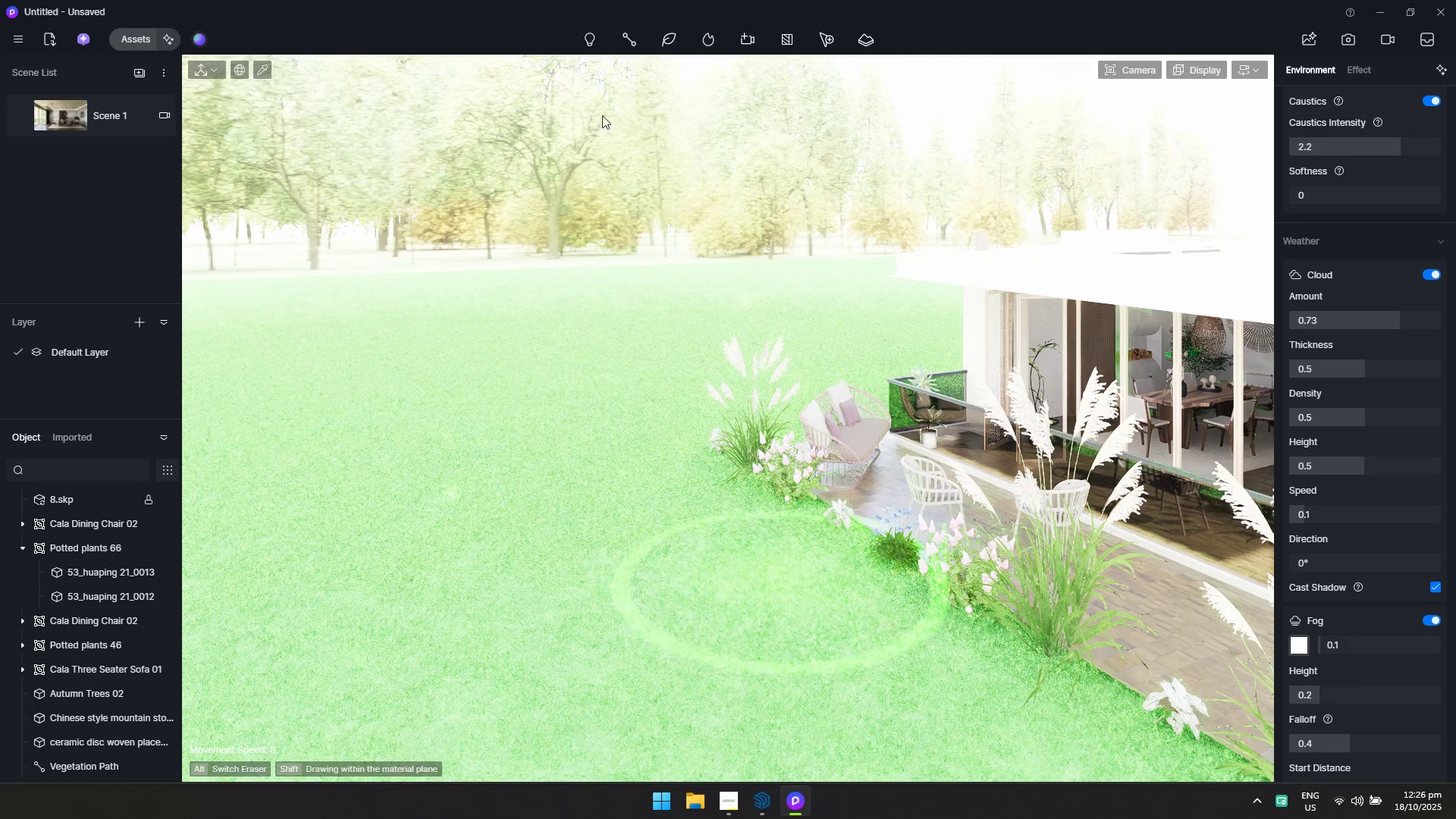 
left_click([664, 39])
 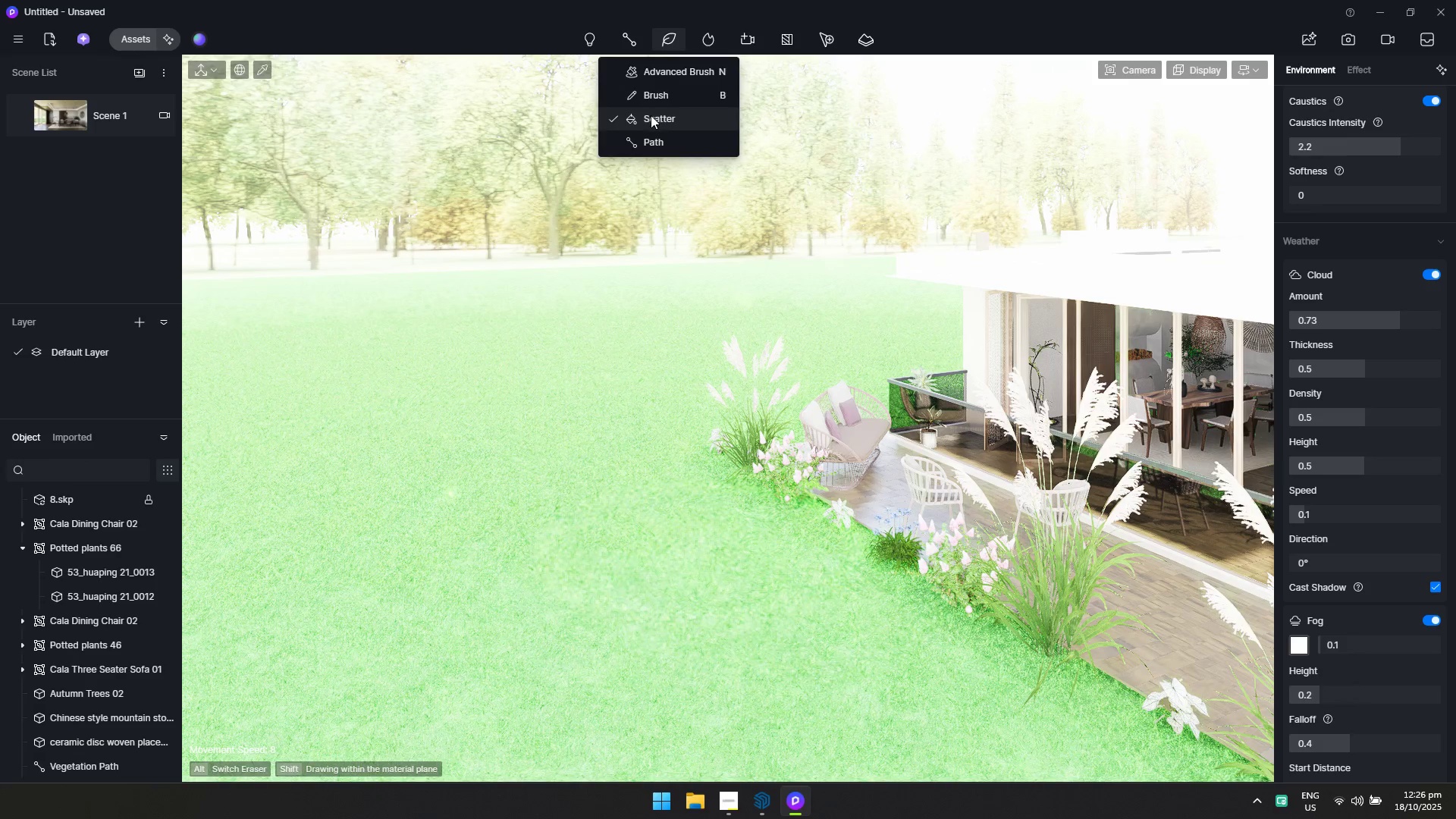 
left_click([651, 115])
 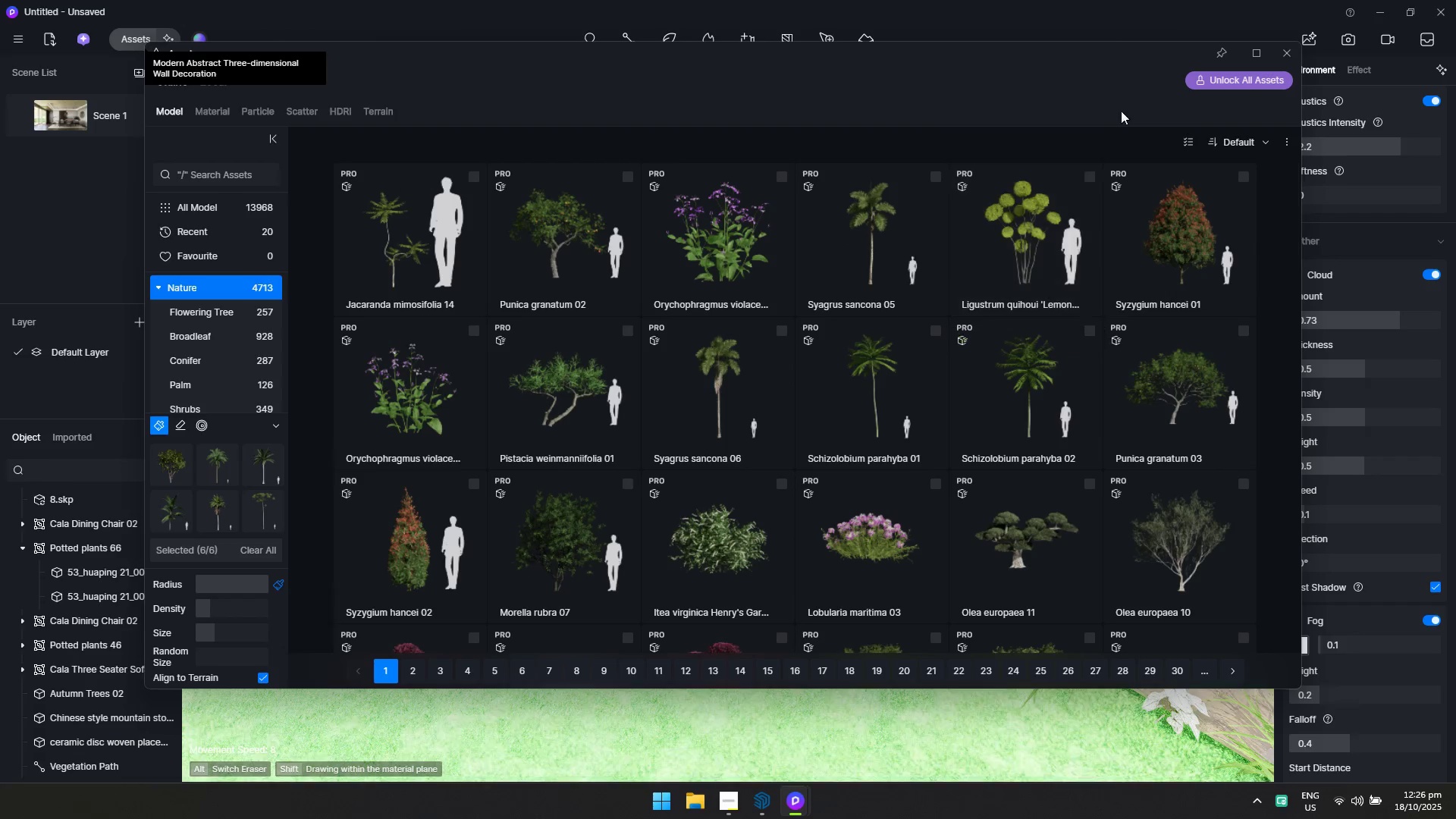 
left_click_drag(start_coordinate=[1168, 54], to_coordinate=[752, 661])
 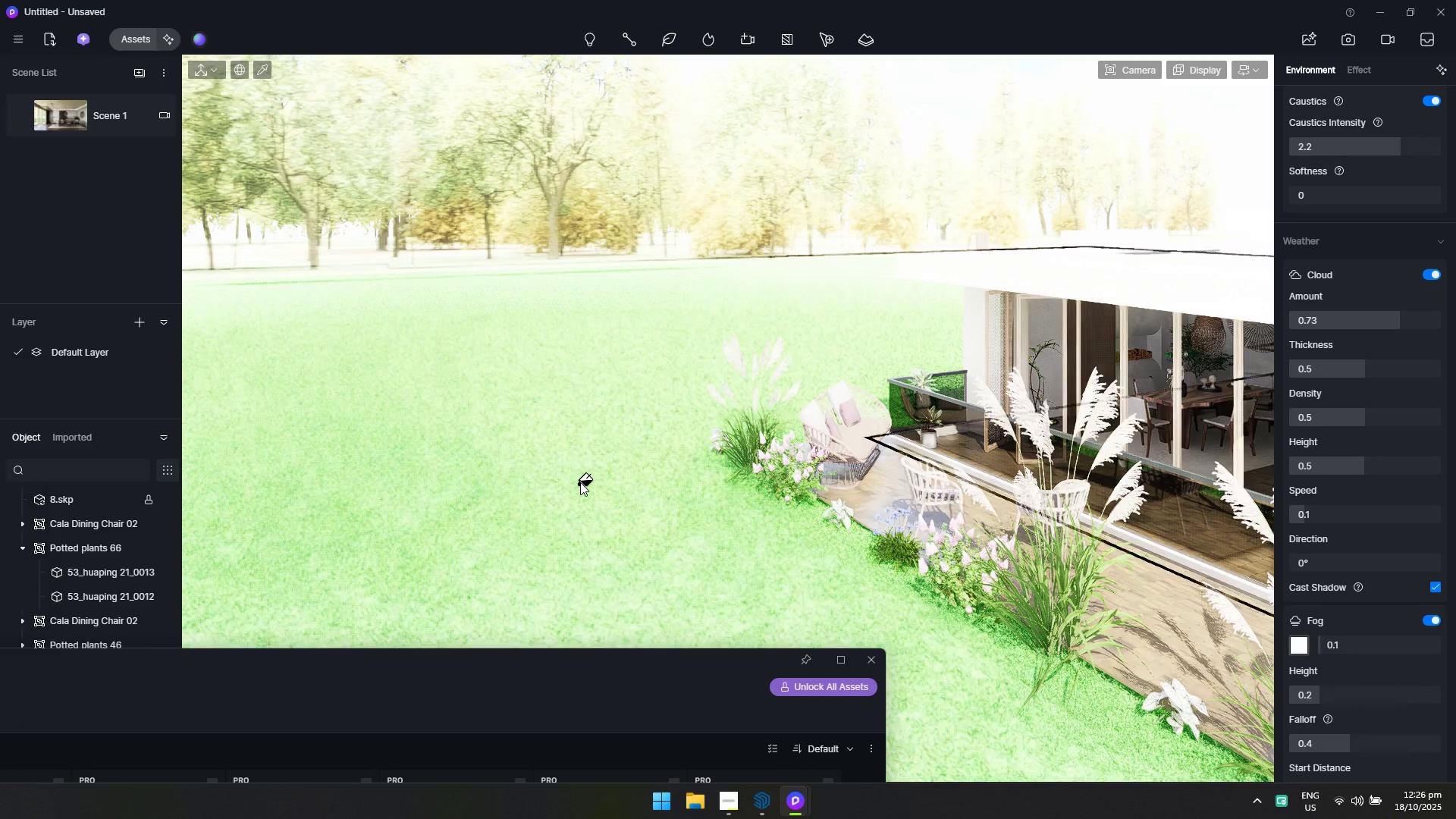 
left_click([580, 482])
 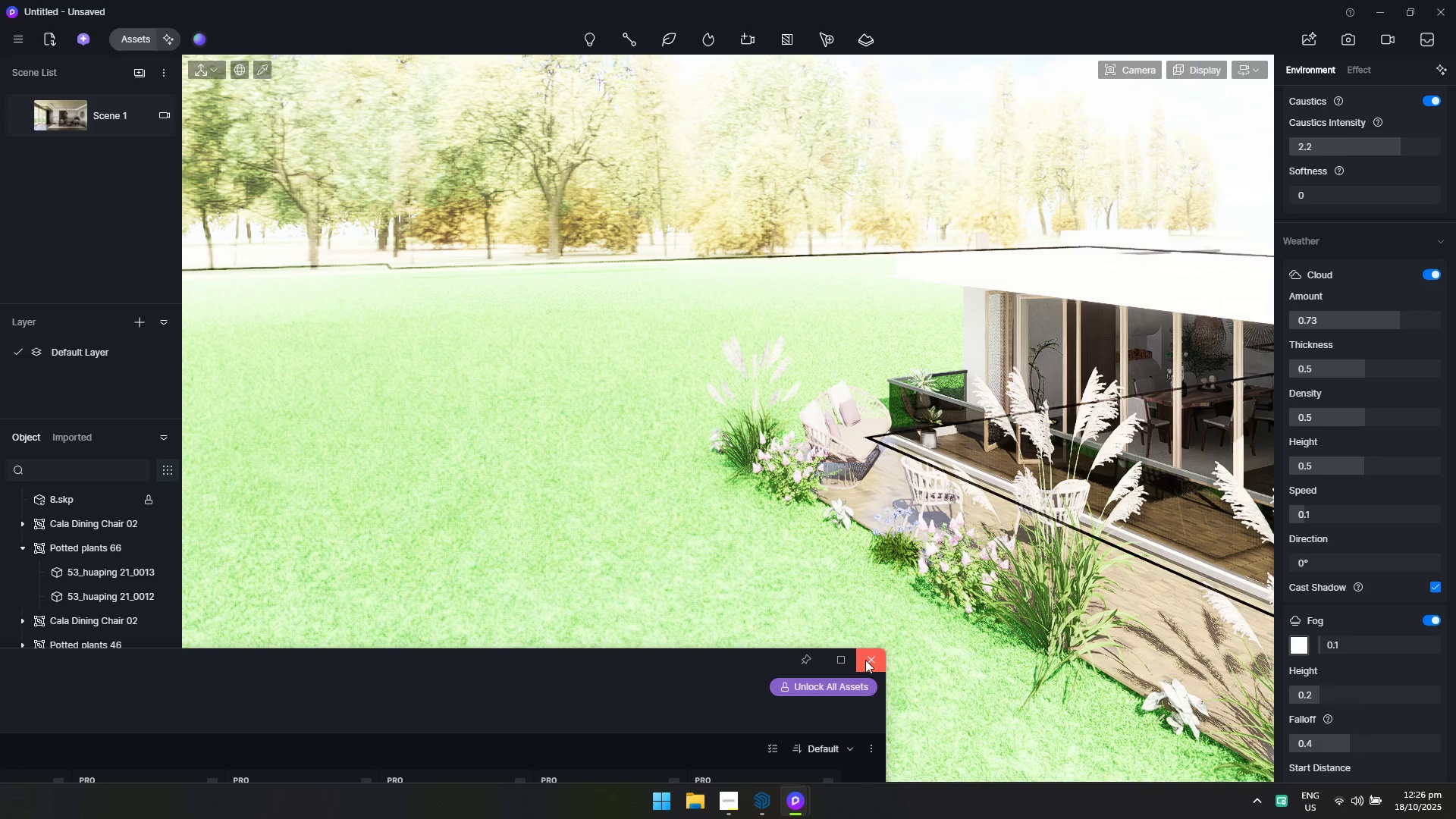 
wait(7.94)
 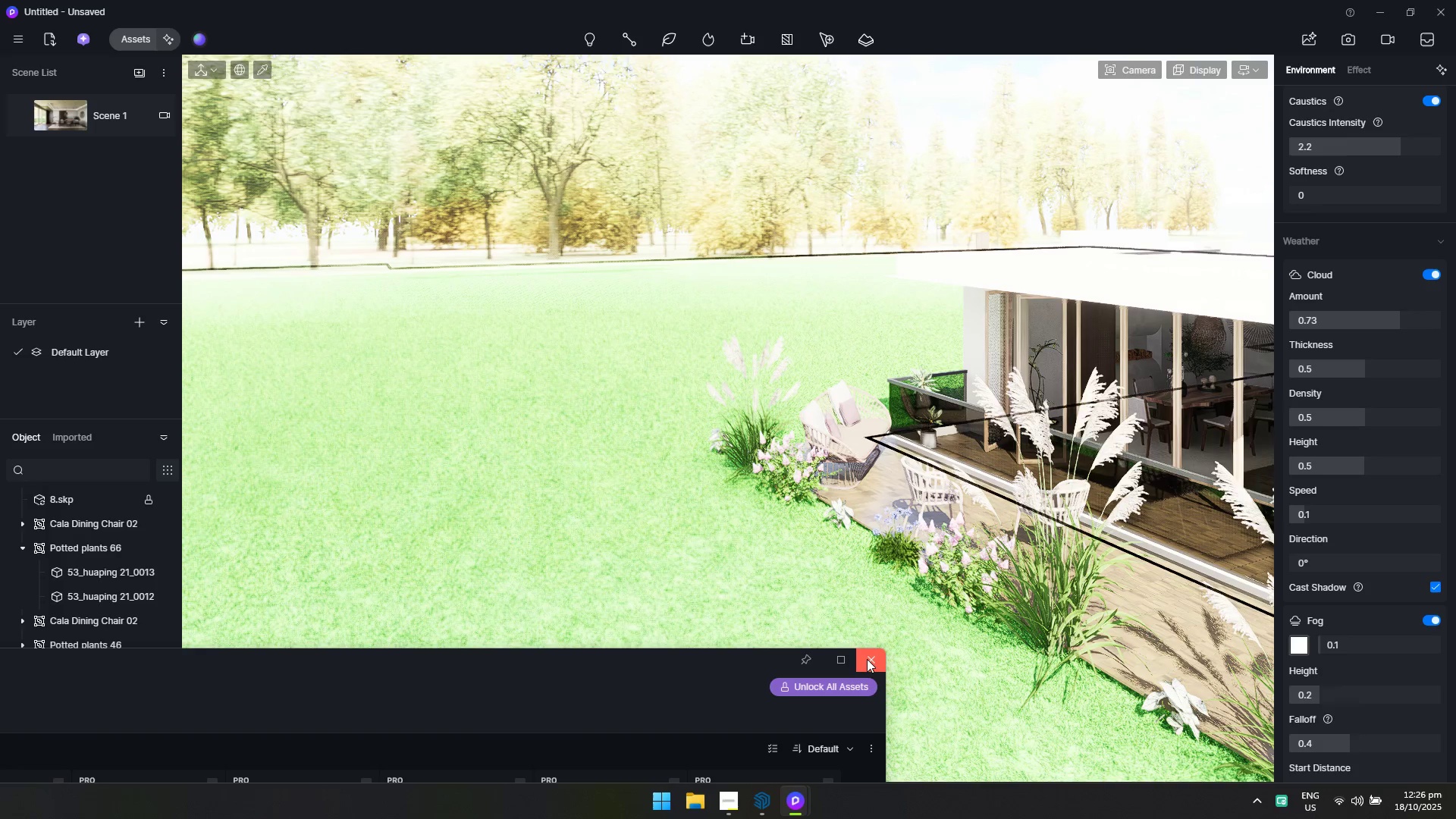 
left_click([865, 660])
 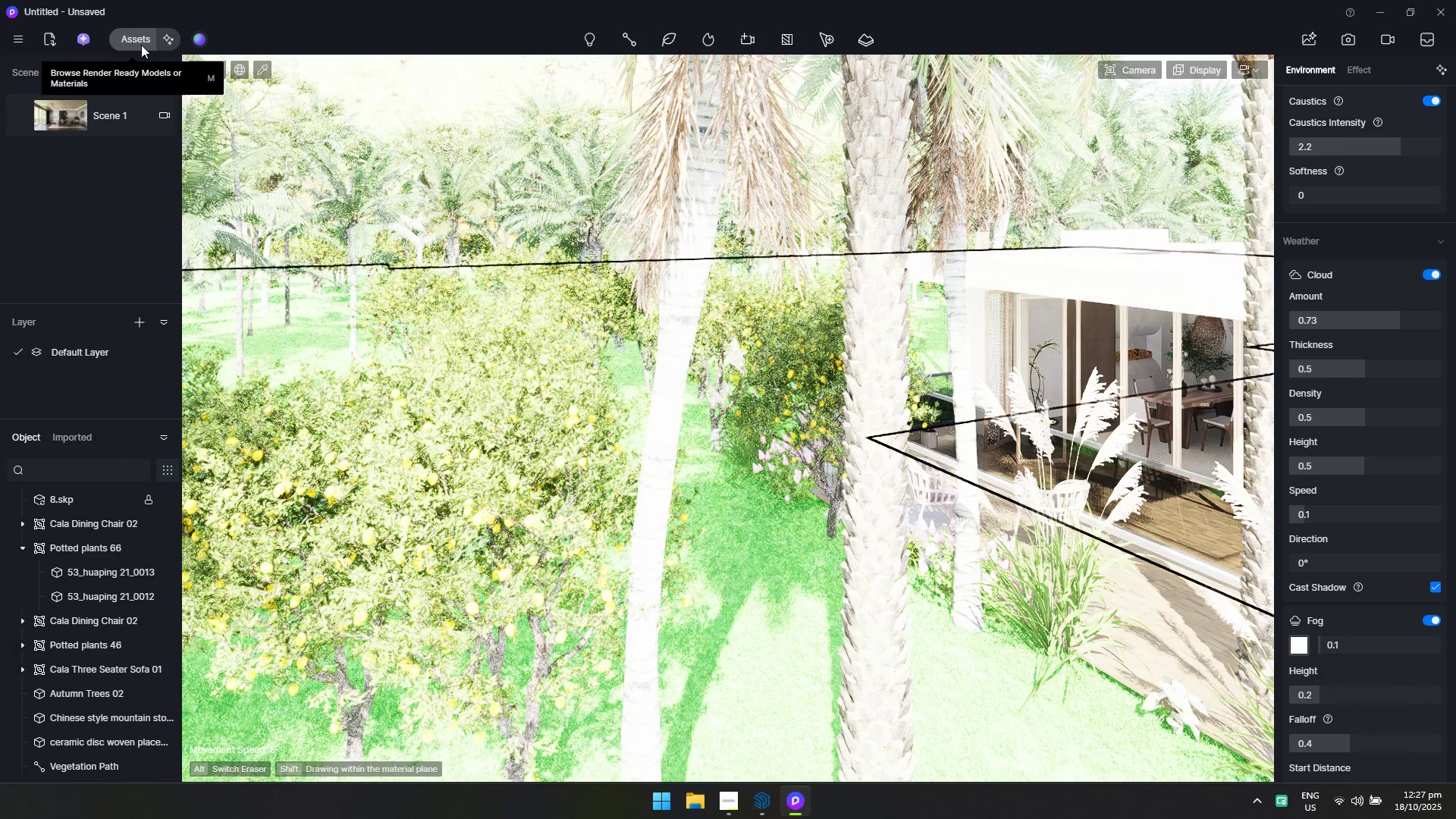 
left_click([99, 137])
 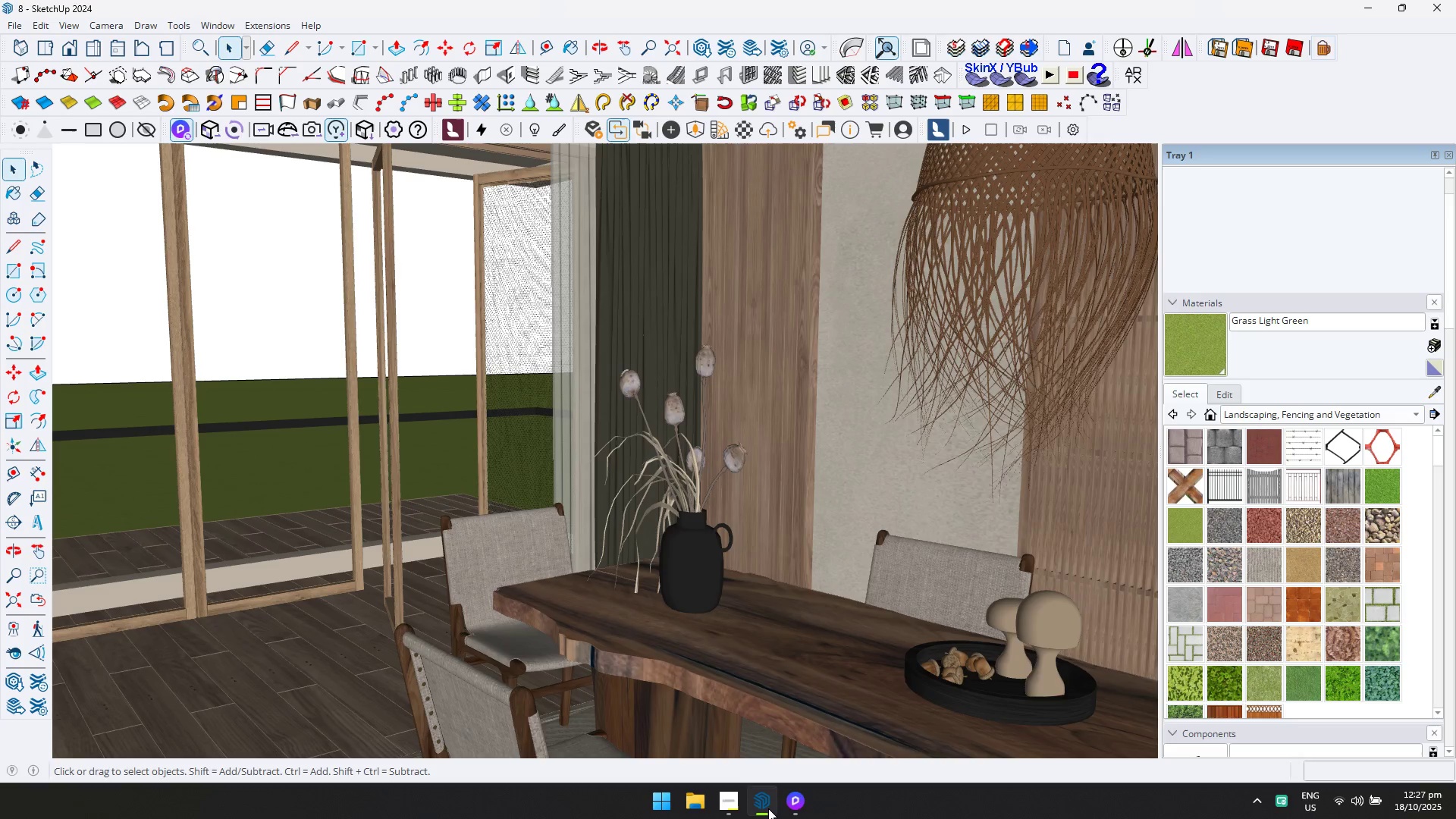 
left_click([796, 803])
 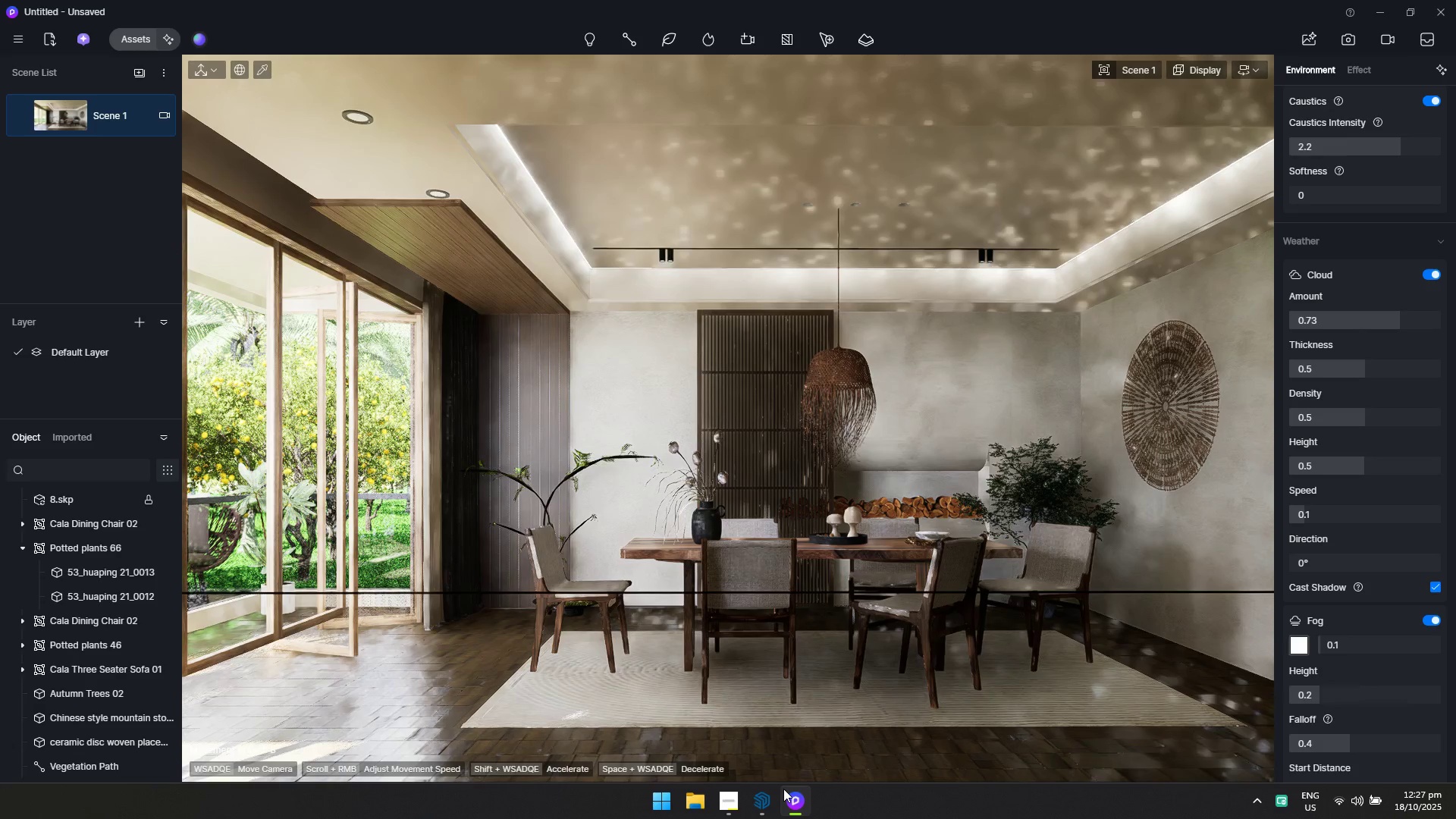 
wait(9.8)
 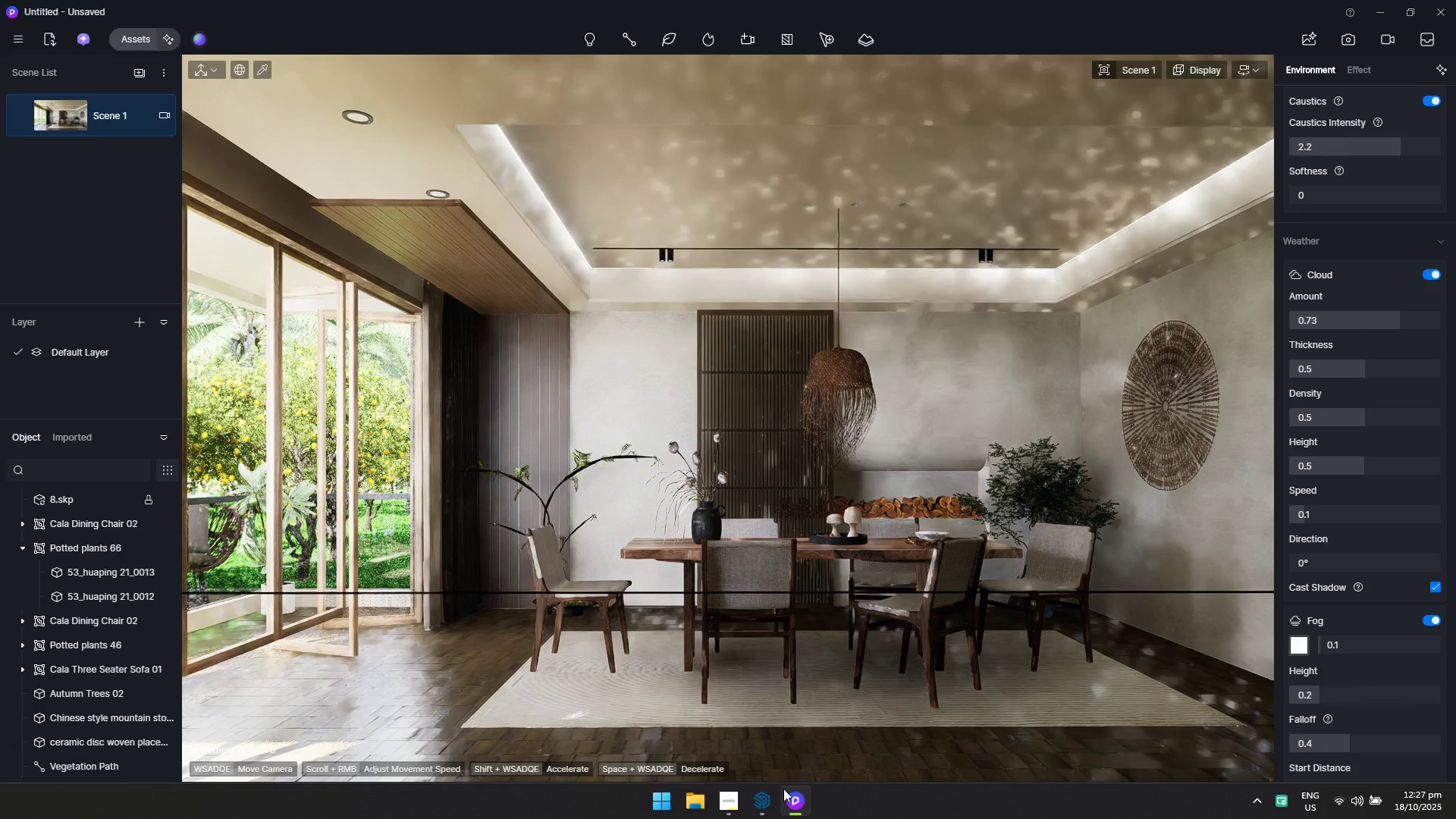 
left_click([773, 804])
 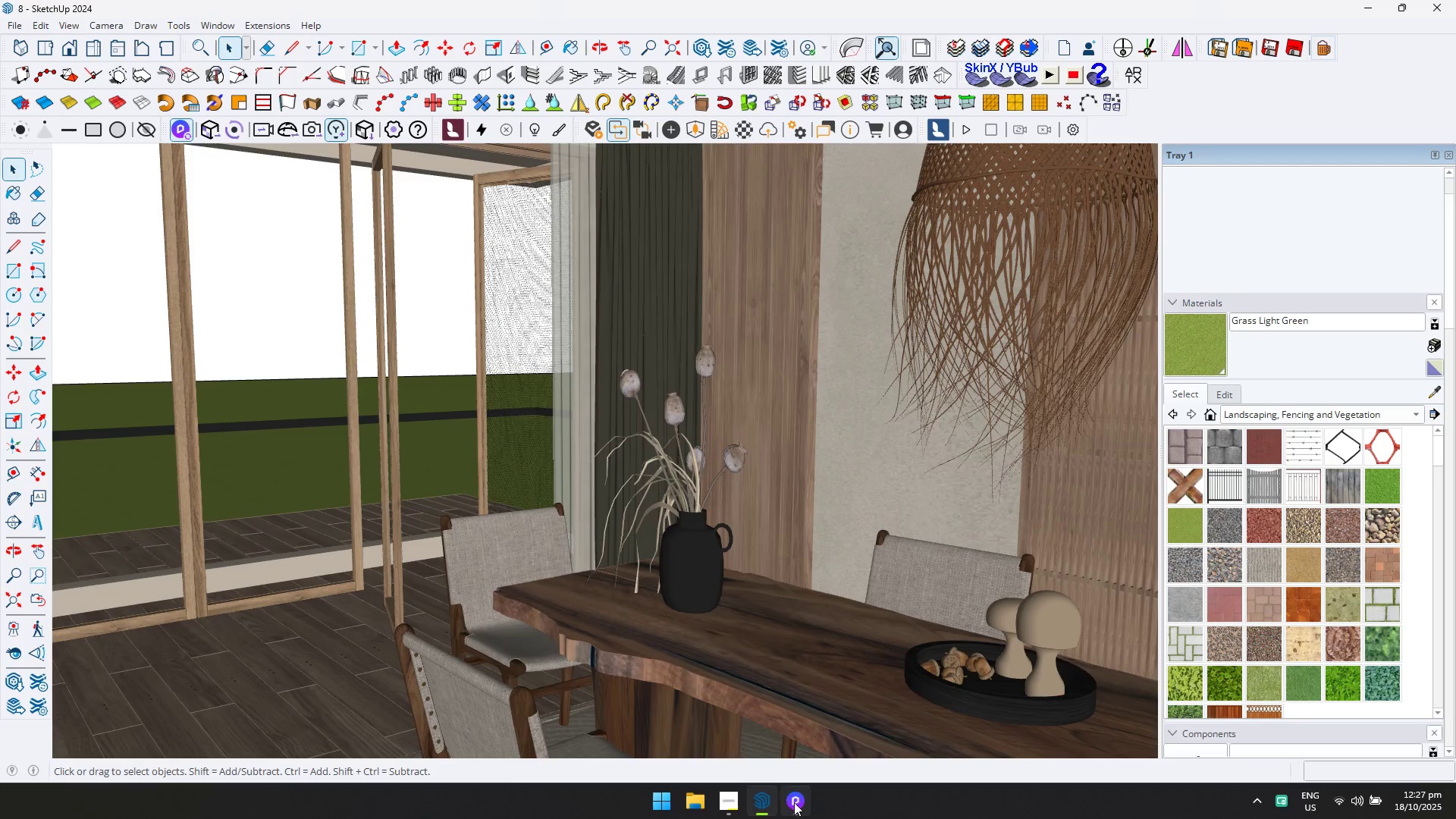 
left_click([794, 803])
 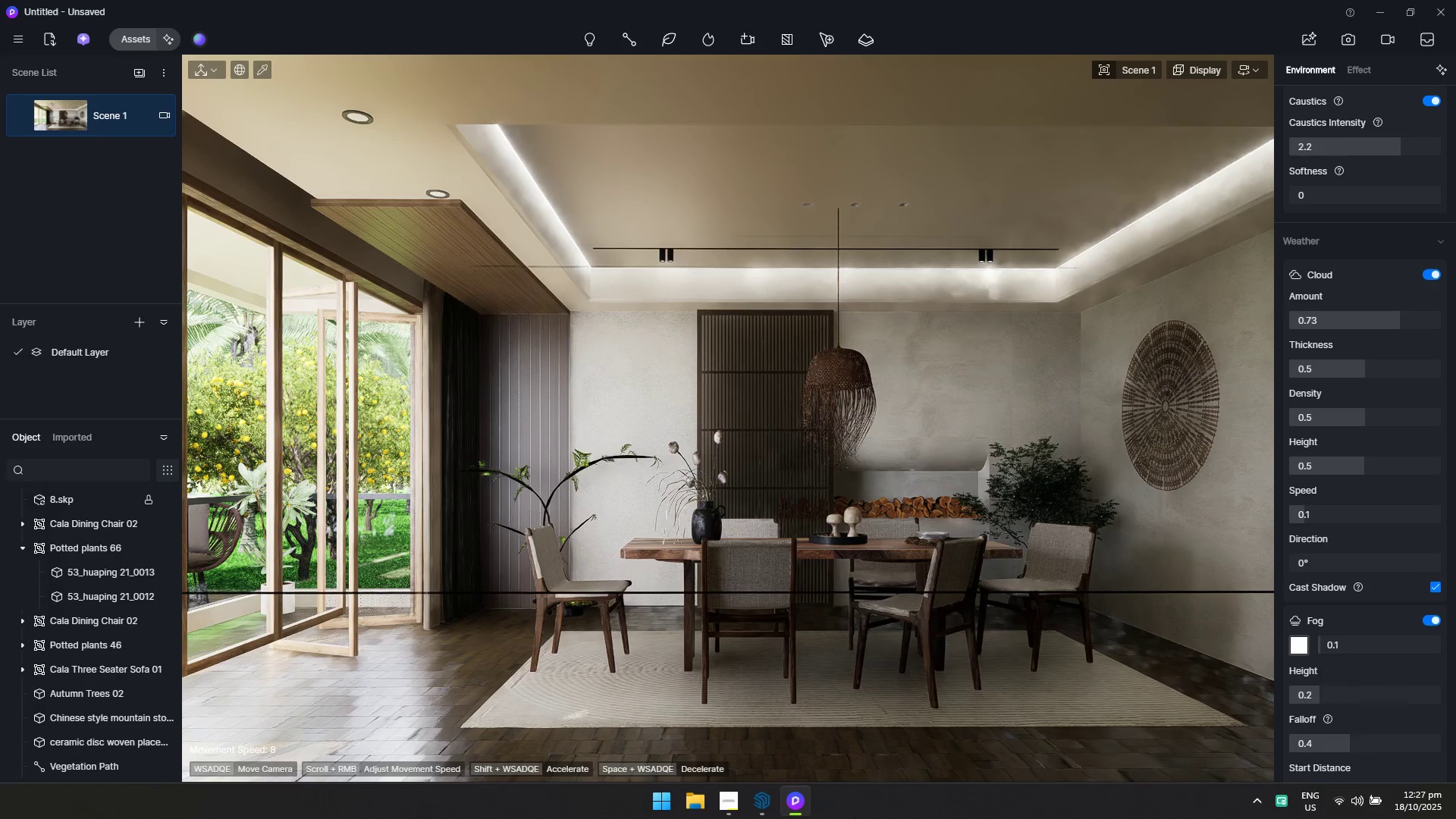 
left_click([130, 34])
 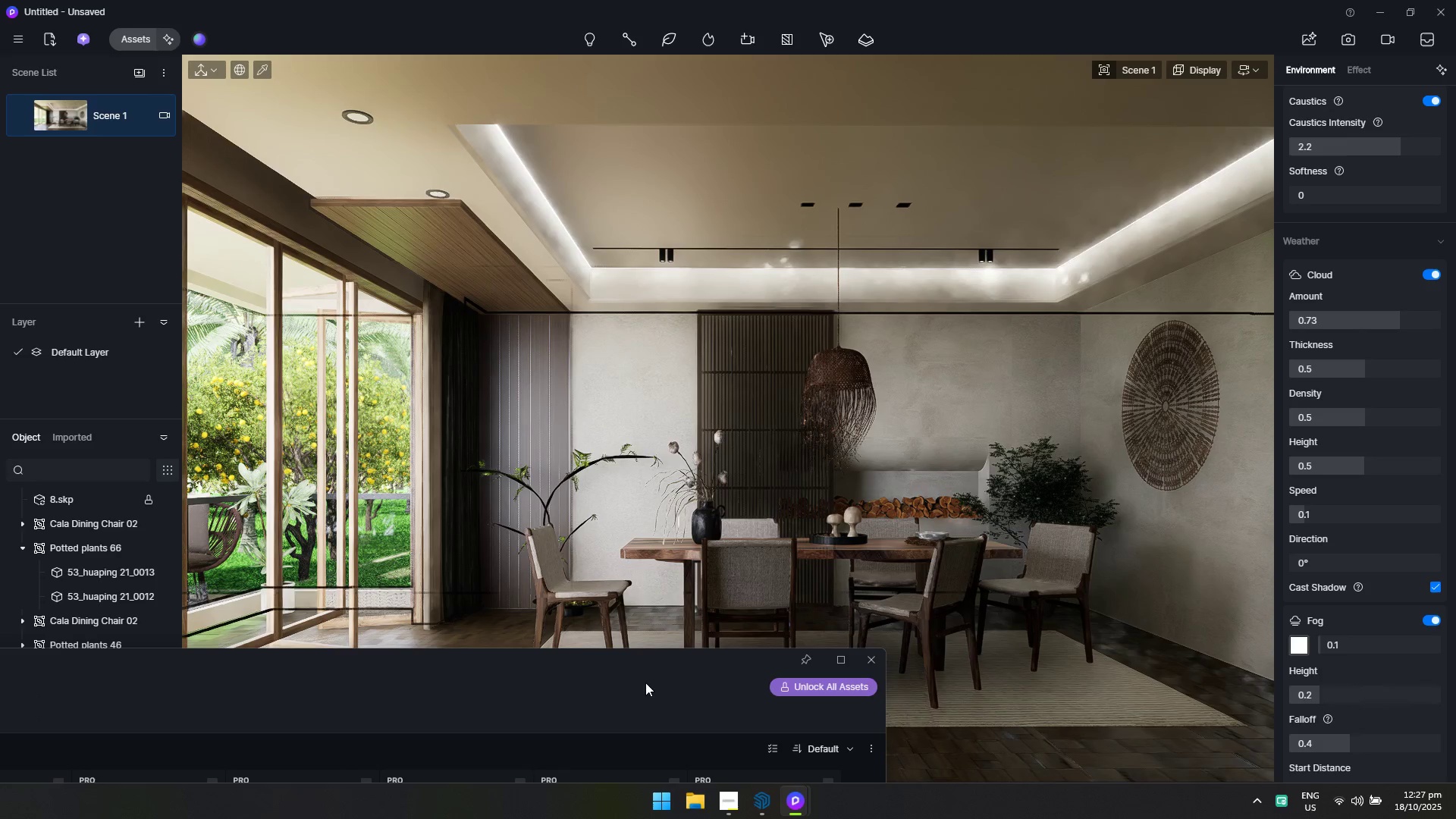 
left_click_drag(start_coordinate=[651, 659], to_coordinate=[1000, 246])
 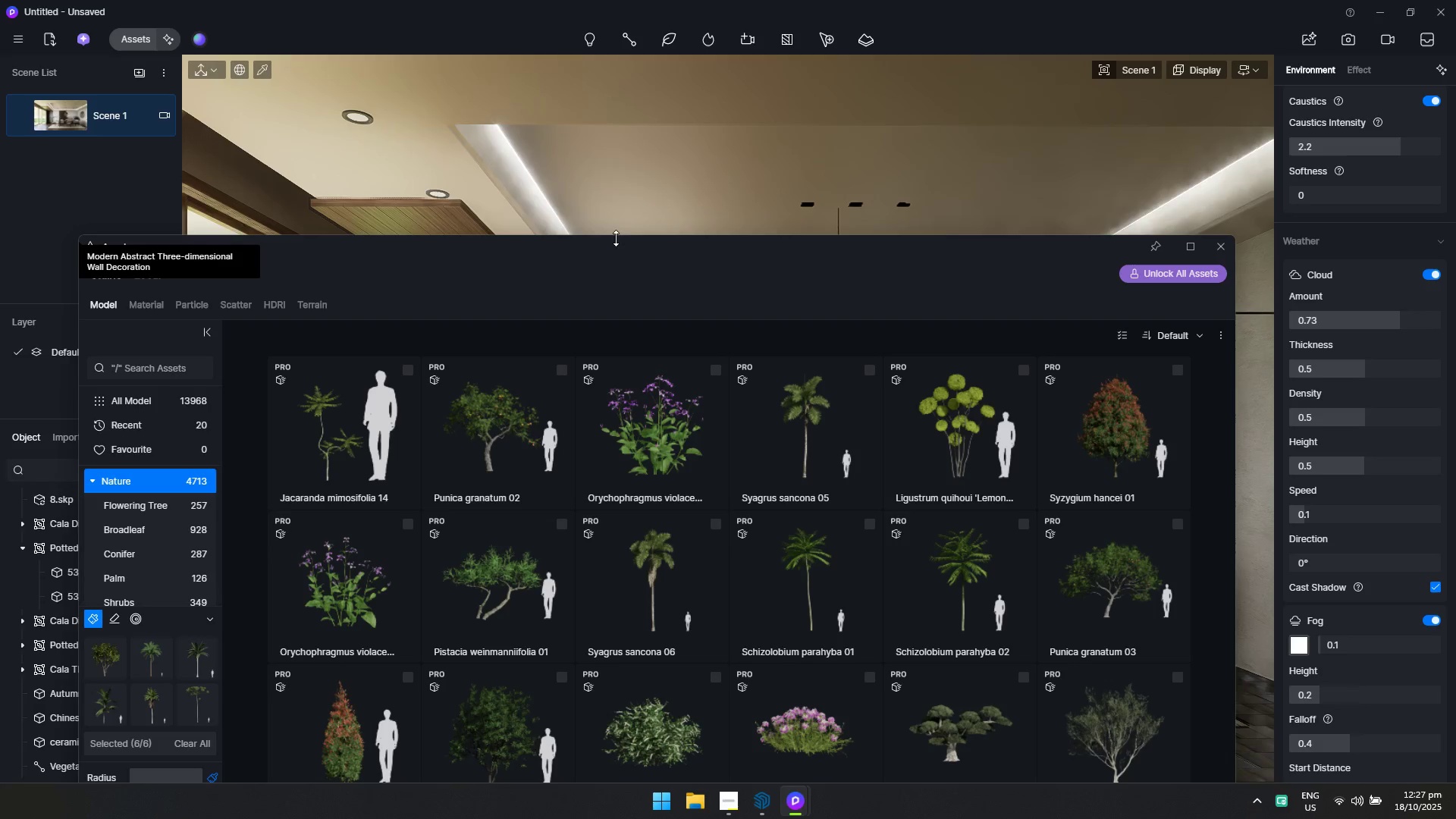 
left_click_drag(start_coordinate=[617, 245], to_coordinate=[793, 162])
 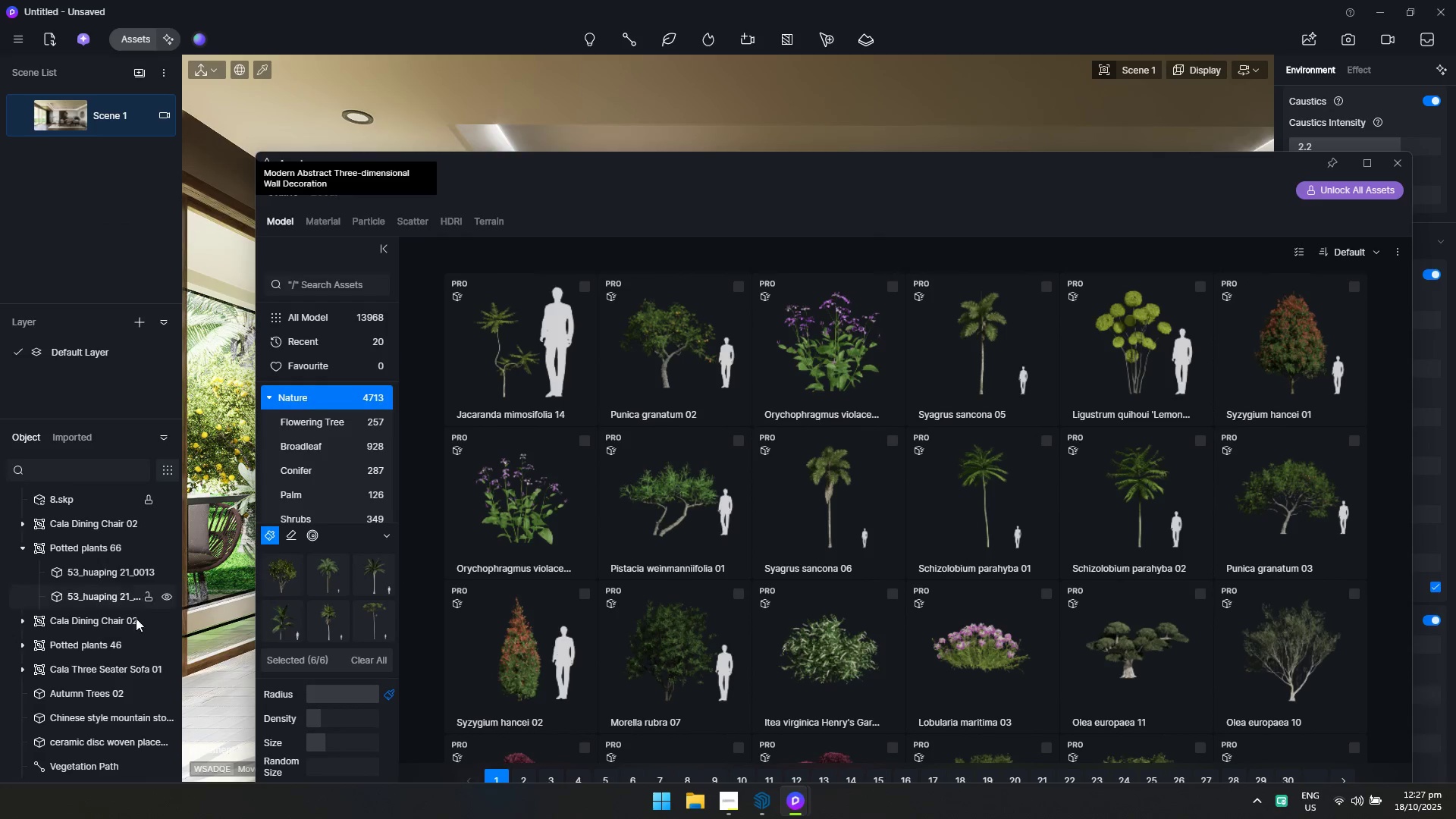 
scroll: coordinate [89, 661], scroll_direction: down, amount: 3.0
 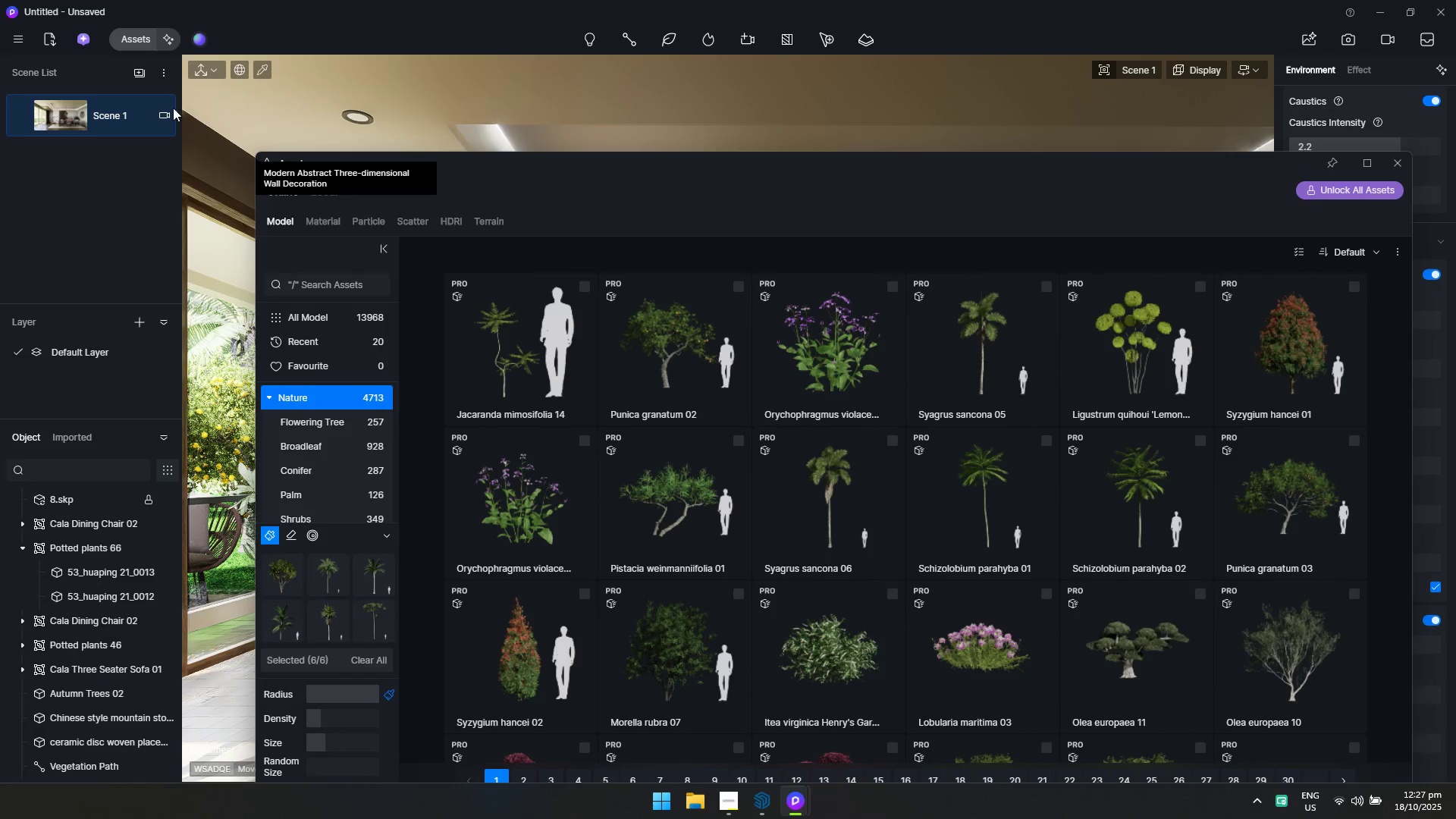 
scroll: coordinate [312, 367], scroll_direction: up, amount: 4.0
 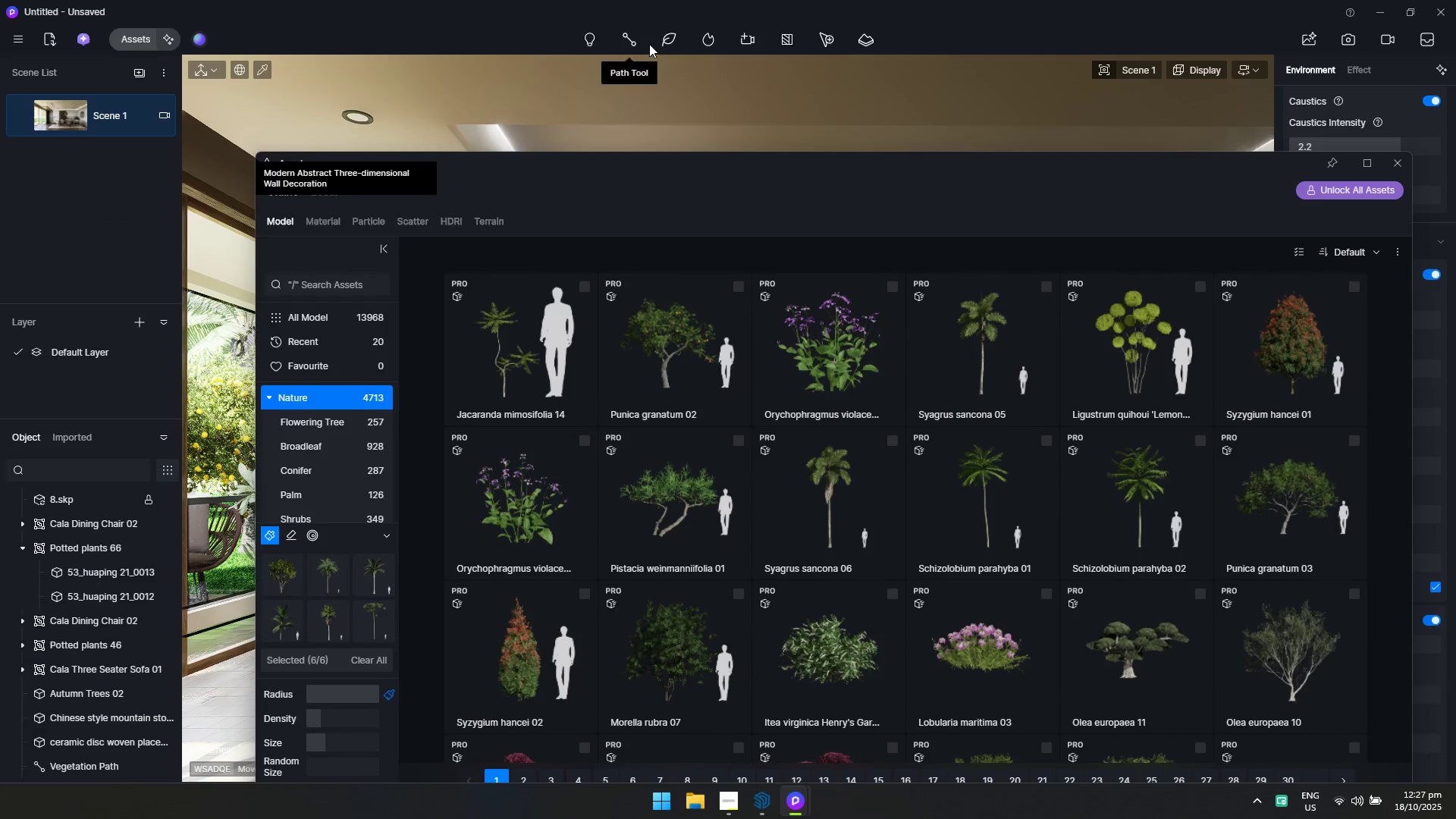 
left_click([661, 36])
 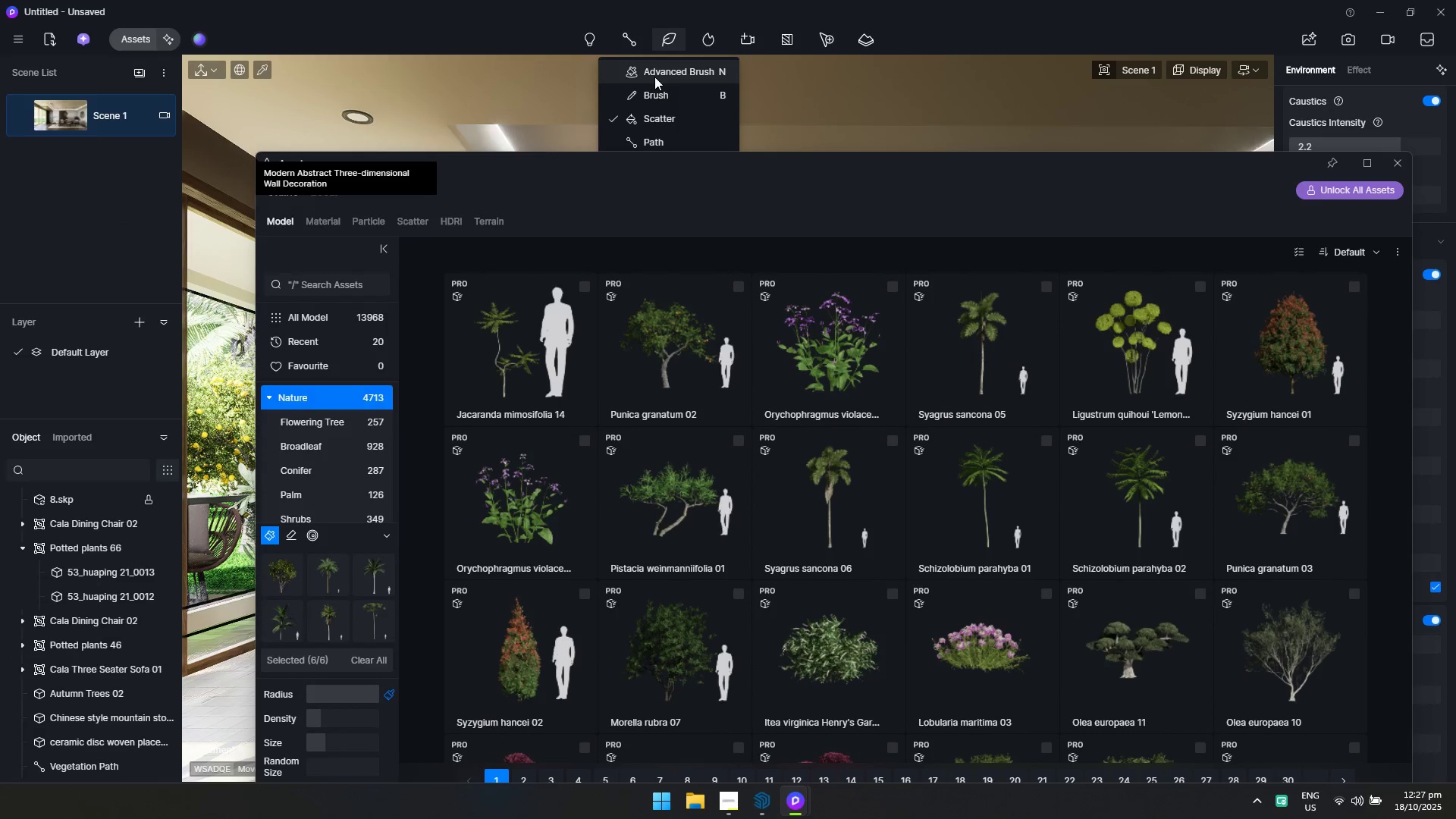 
left_click([654, 77])
 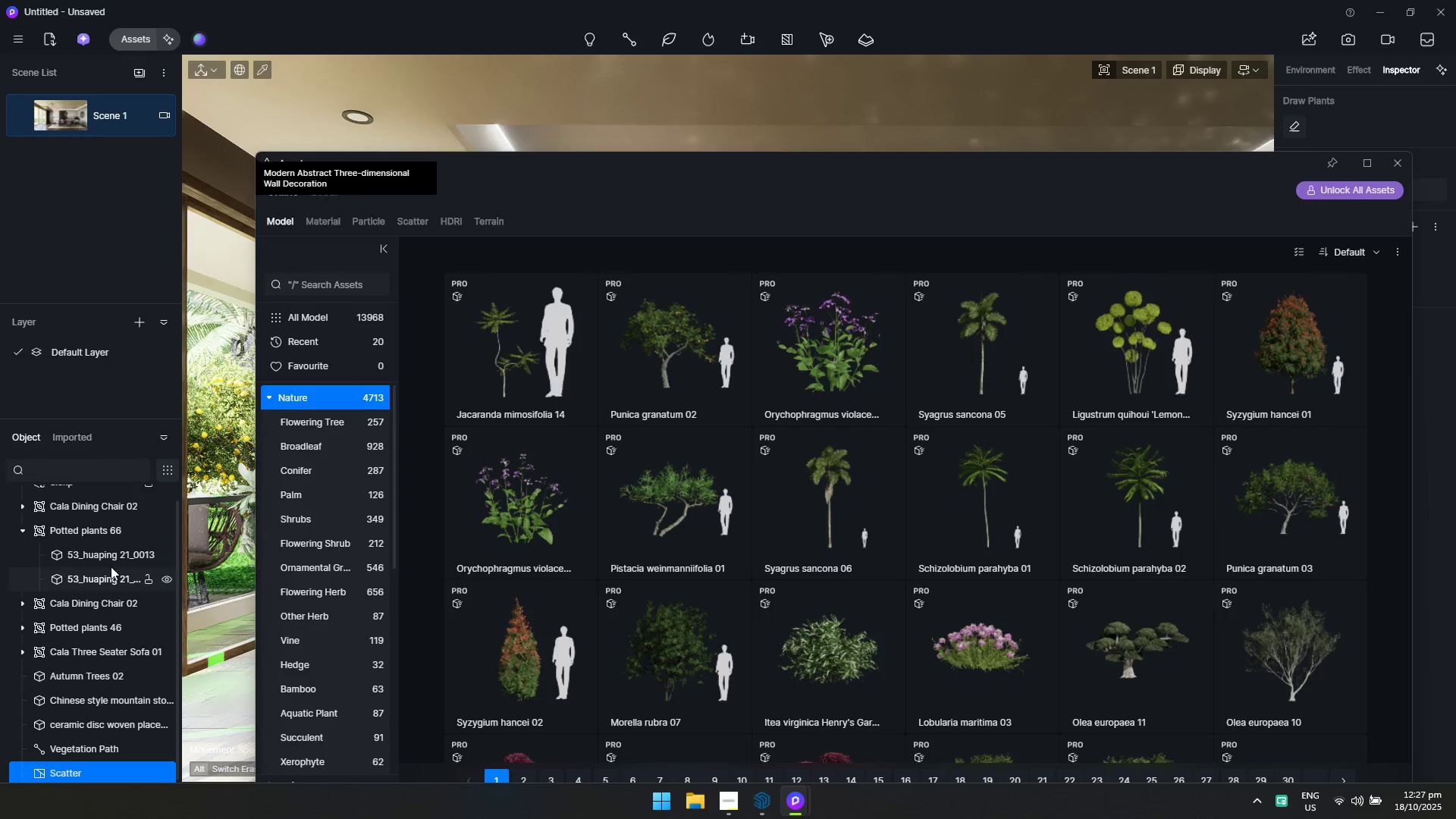 
left_click([585, 46])
 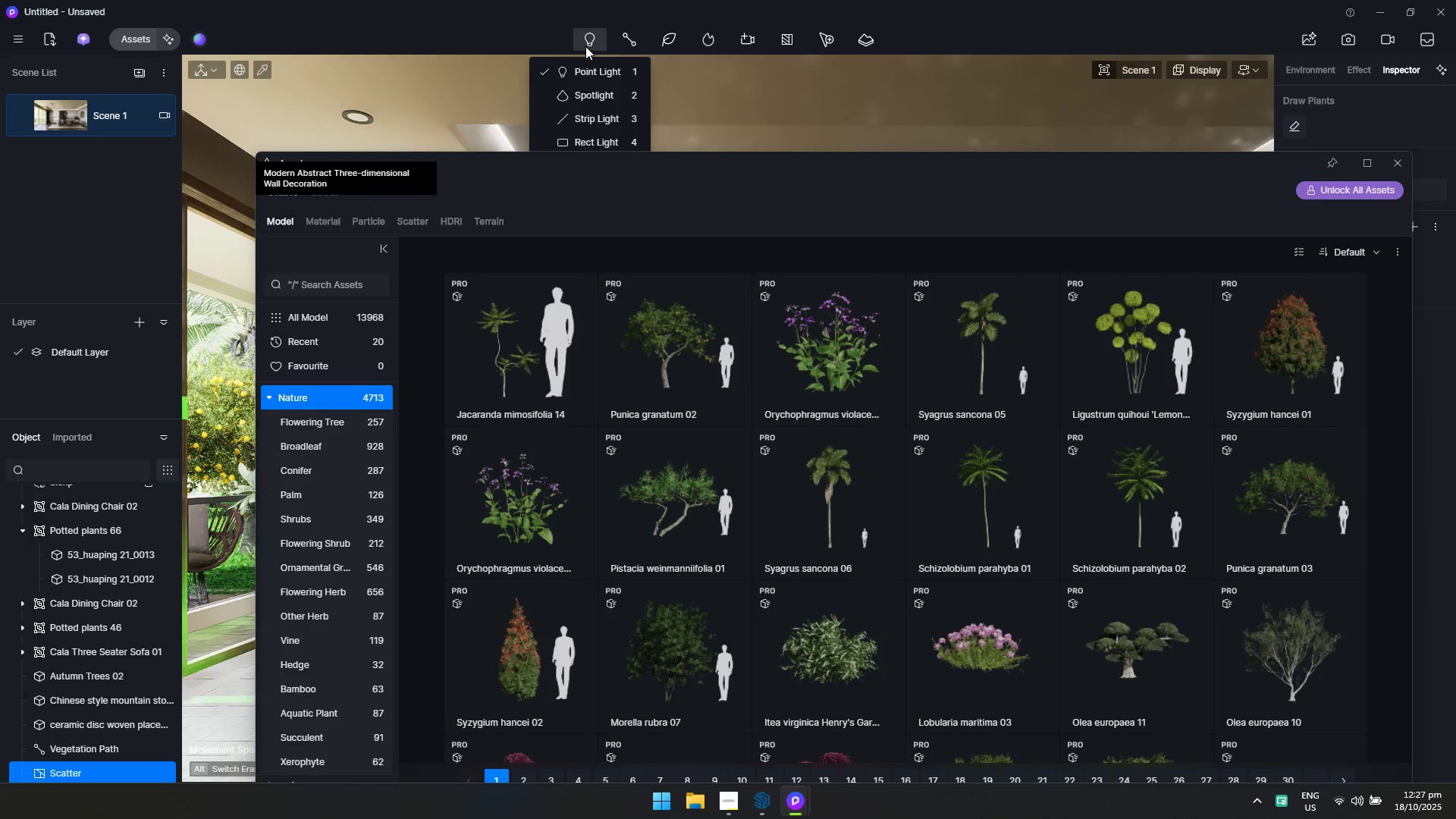 
left_click([585, 46])
 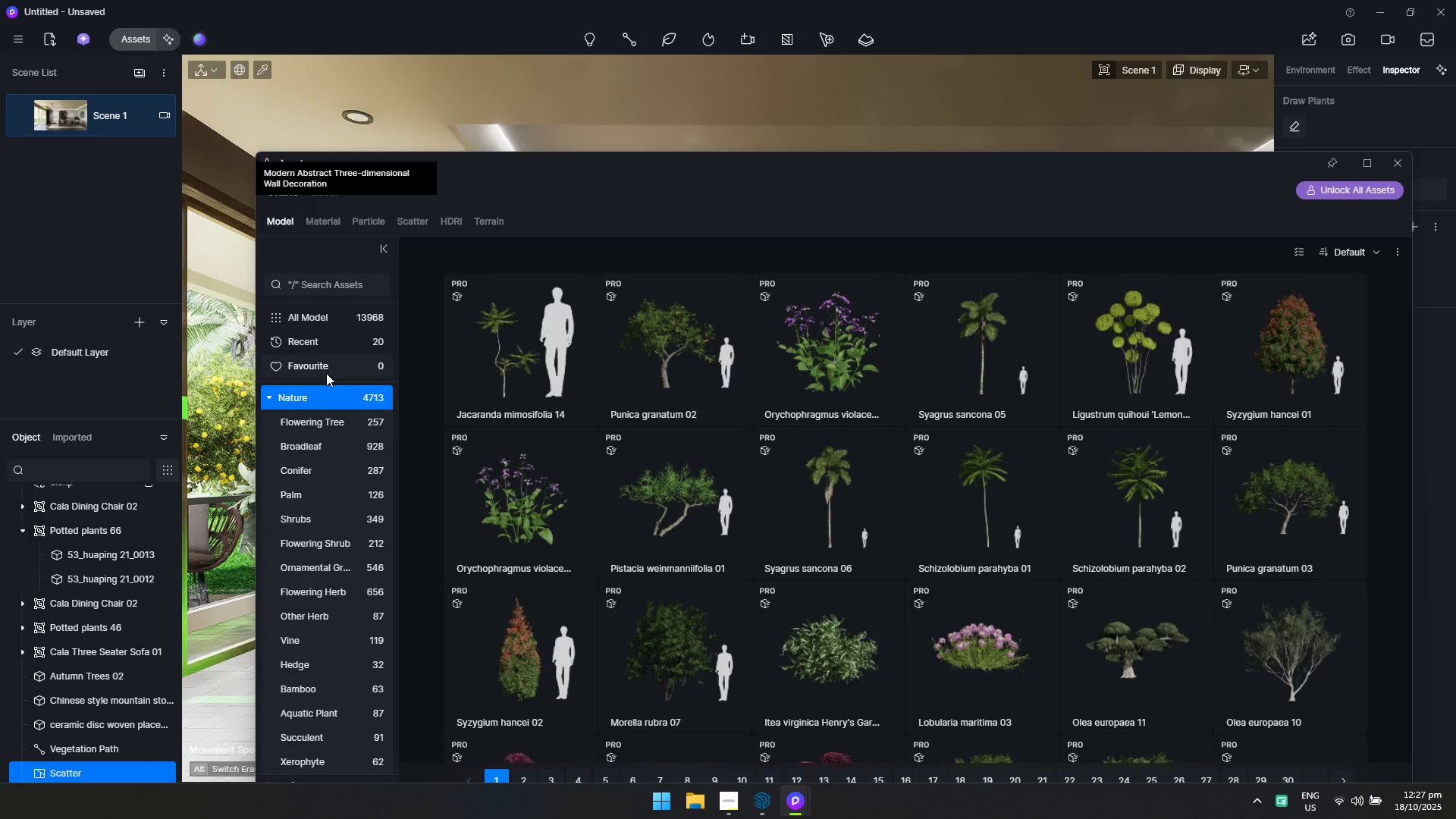 
scroll: coordinate [309, 441], scroll_direction: up, amount: 3.0
 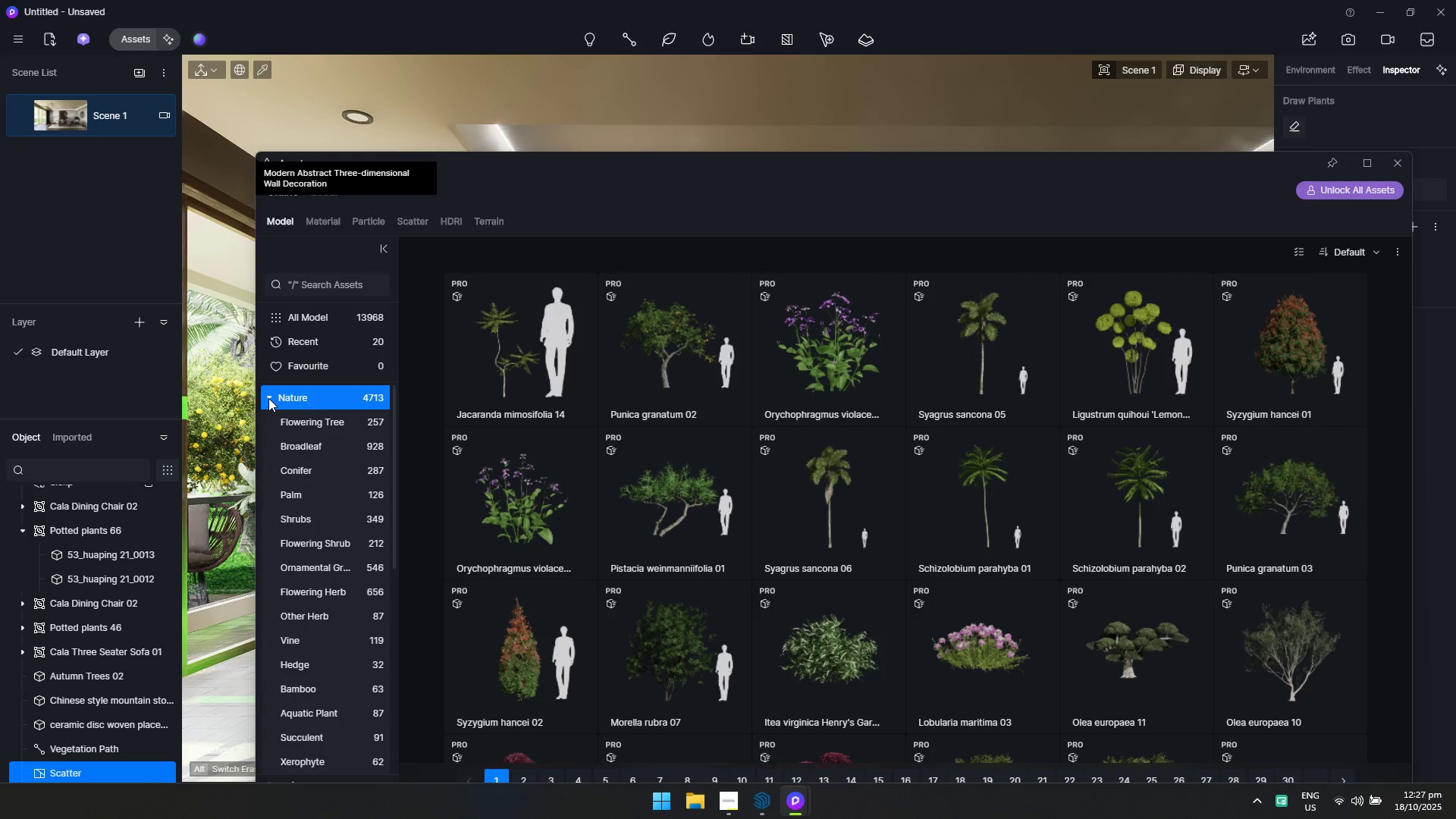 
left_click([268, 398])
 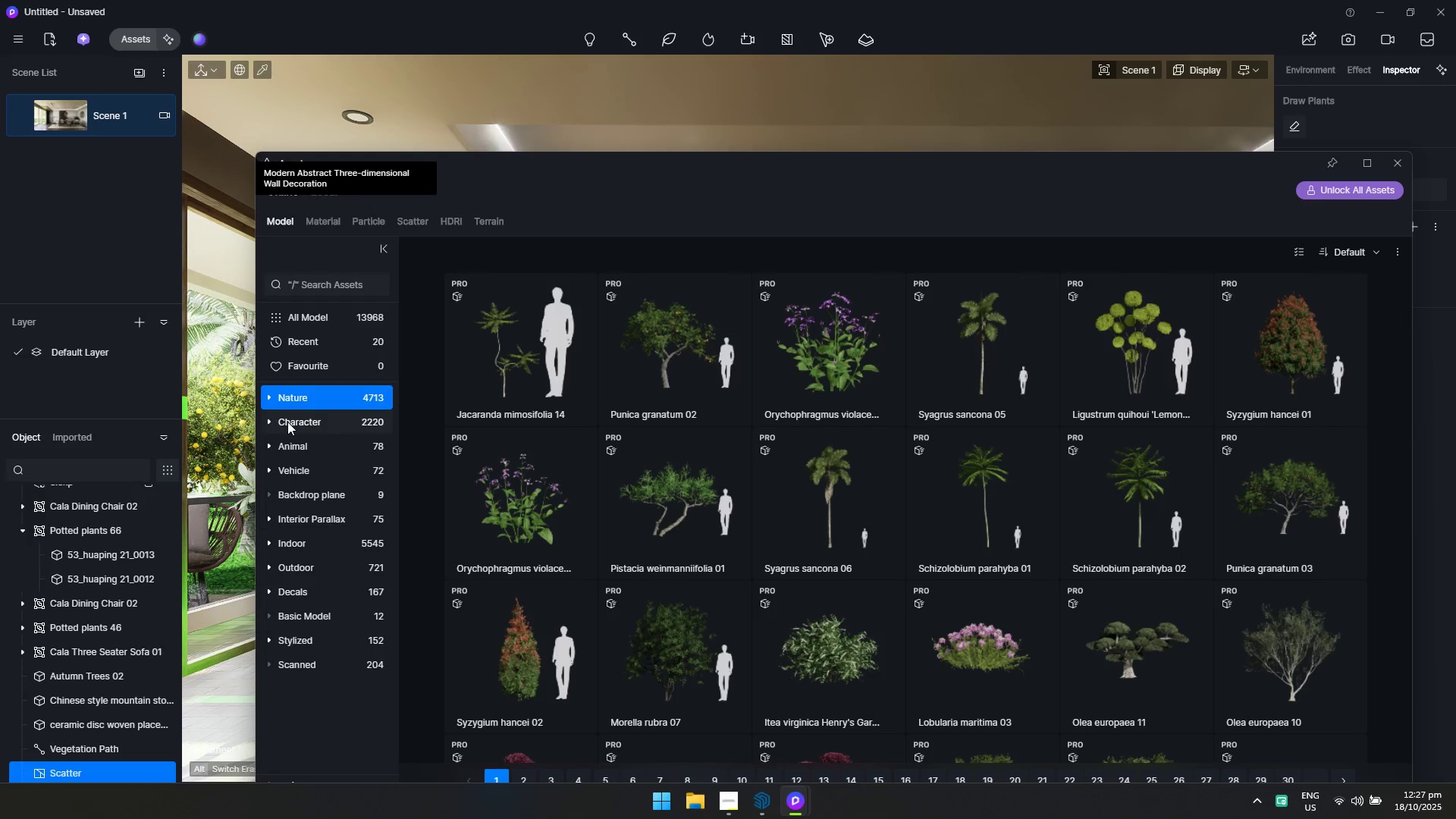 
left_click([287, 422])
 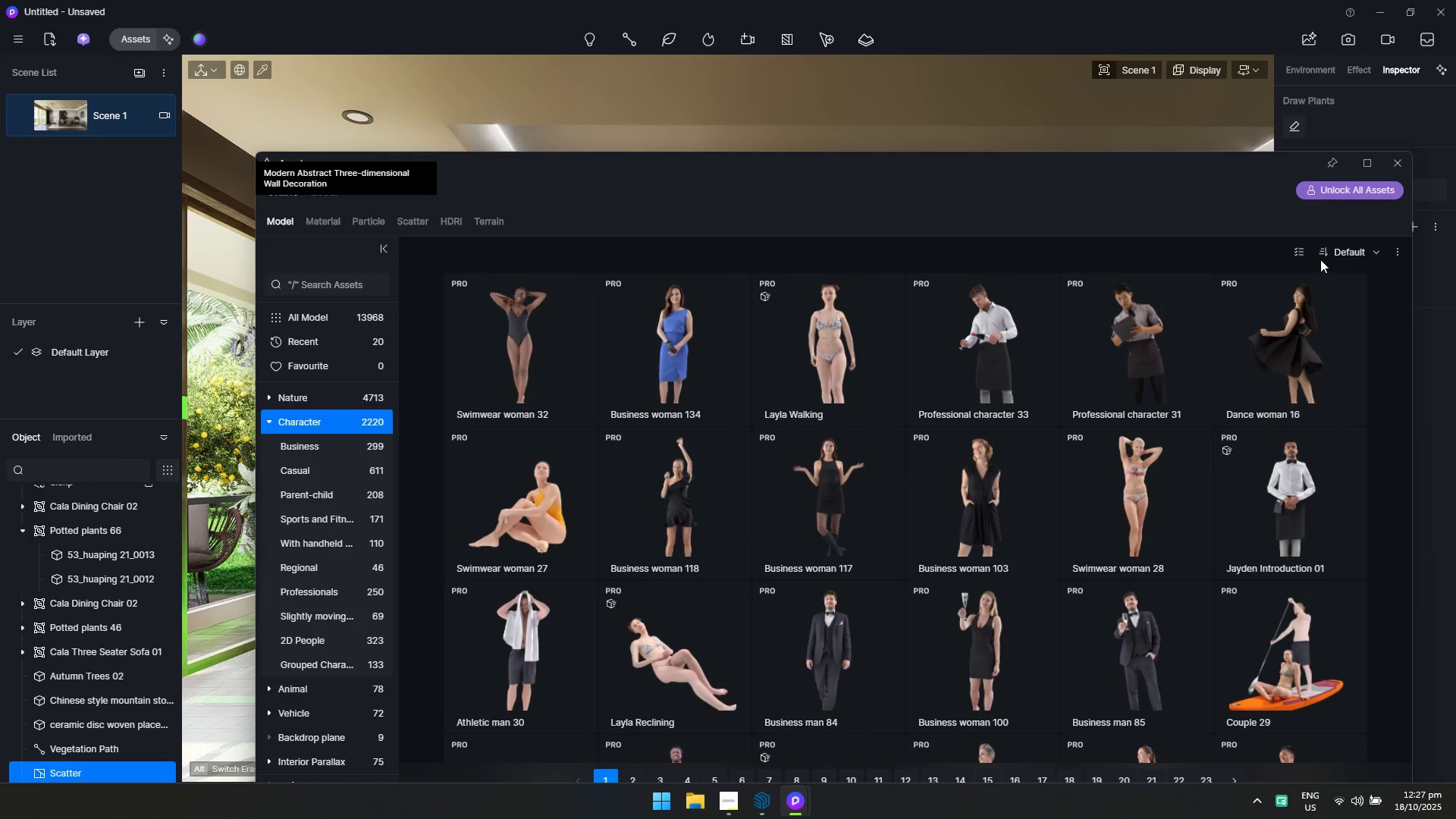 
left_click([1286, 298])
 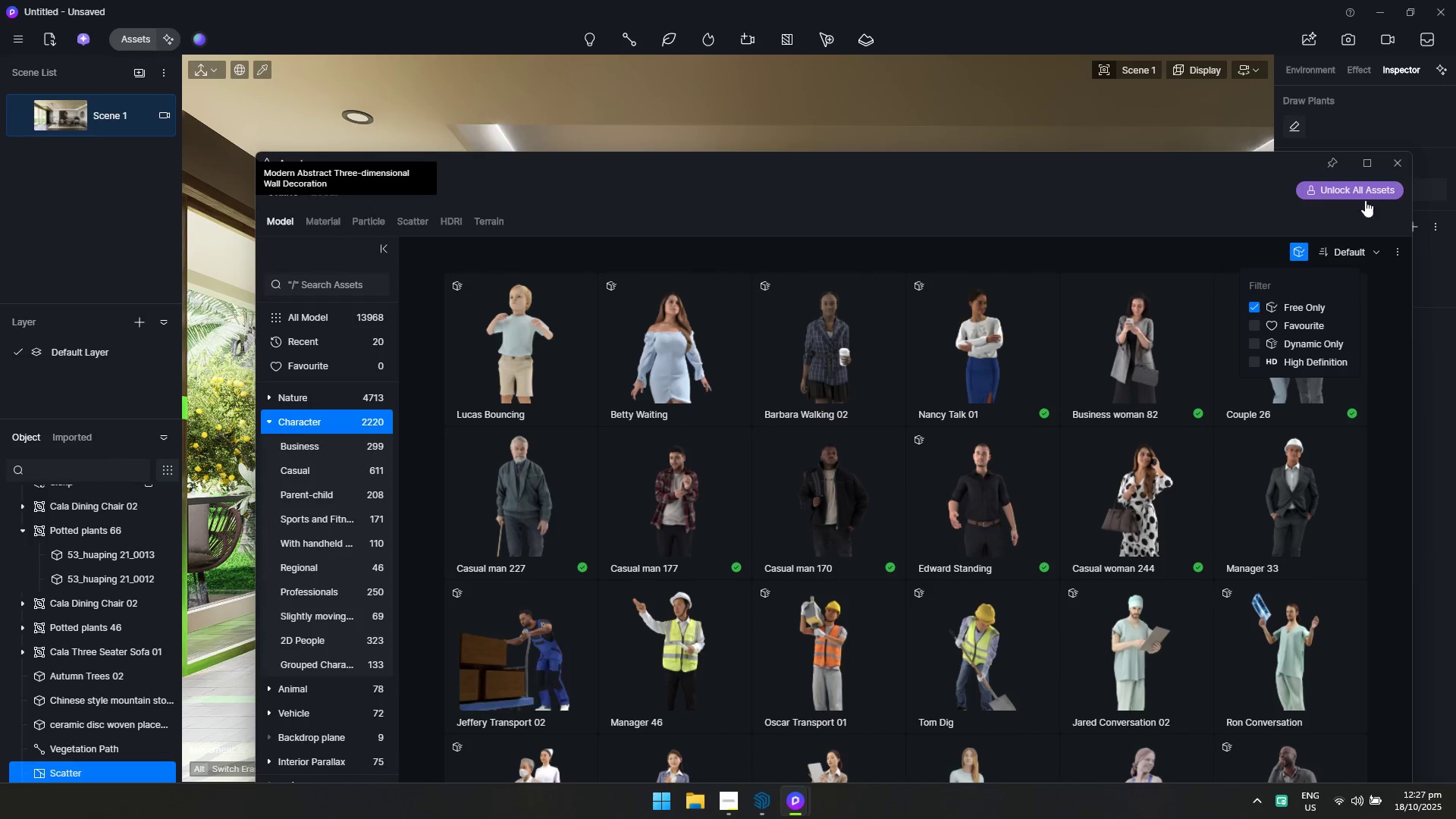 
scroll: coordinate [947, 639], scroll_direction: down, amount: 1.0
 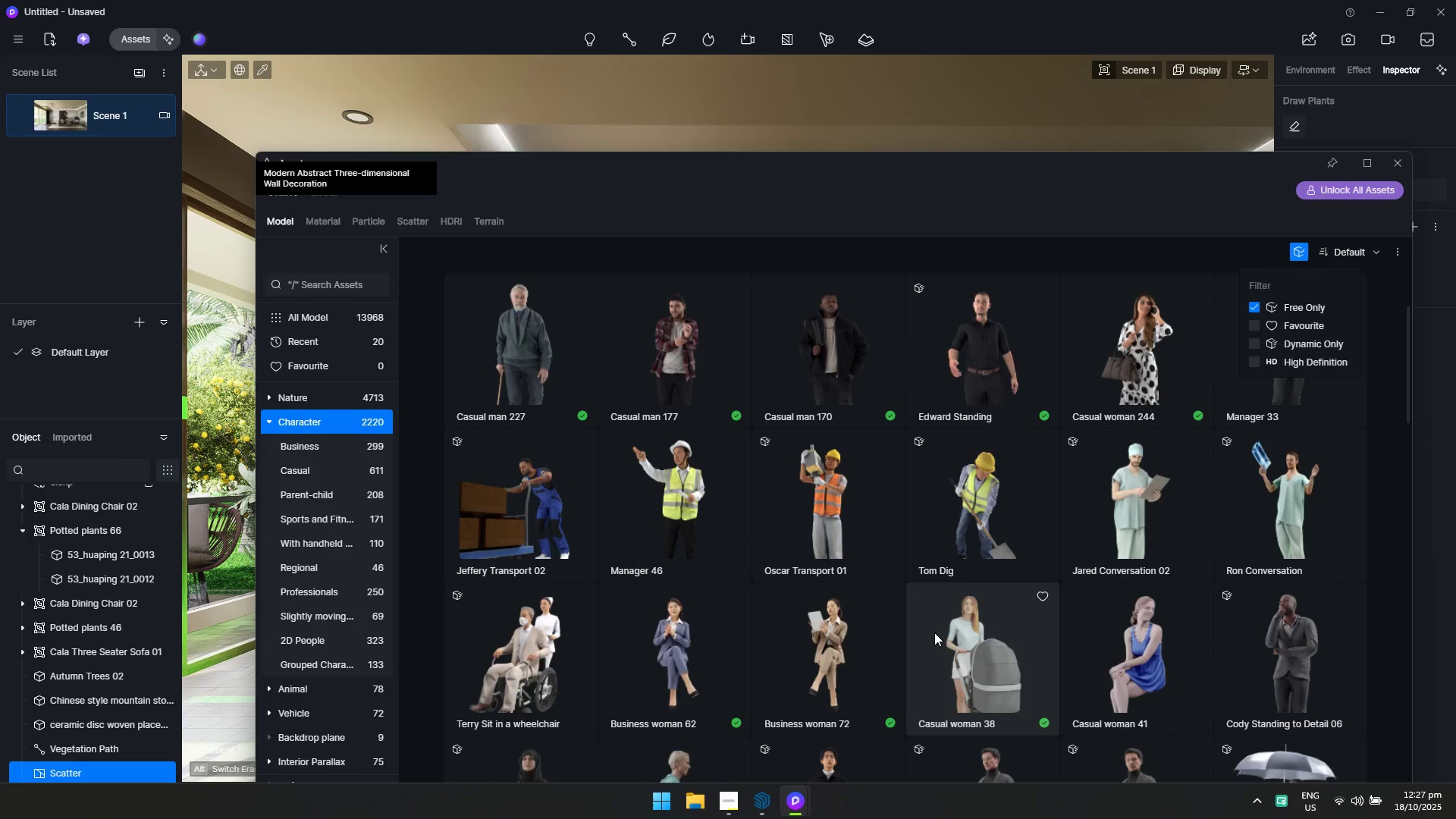 
scroll: coordinate [934, 632], scroll_direction: up, amount: 3.0
 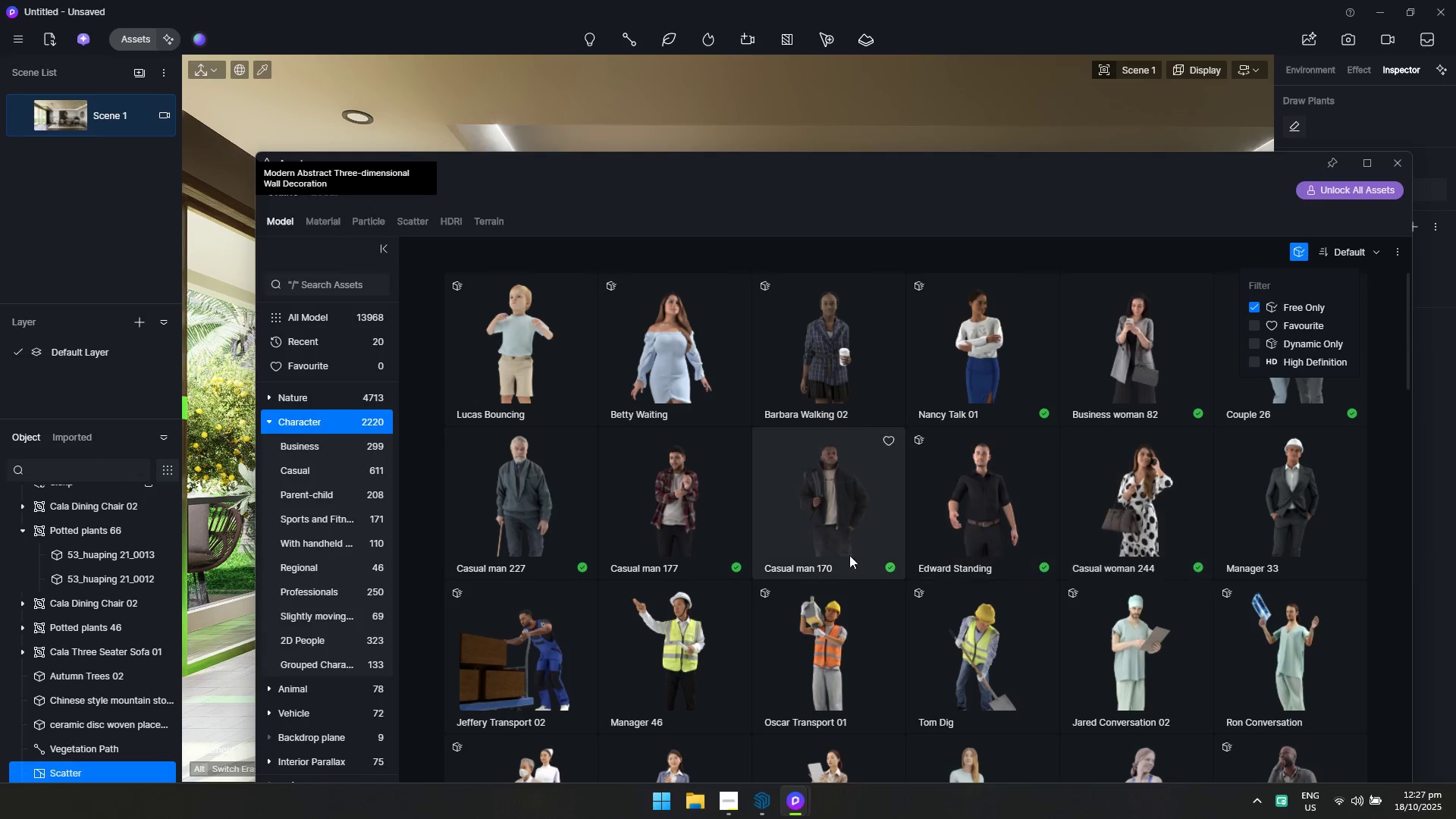 
scroll: coordinate [1098, 514], scroll_direction: down, amount: 7.0
 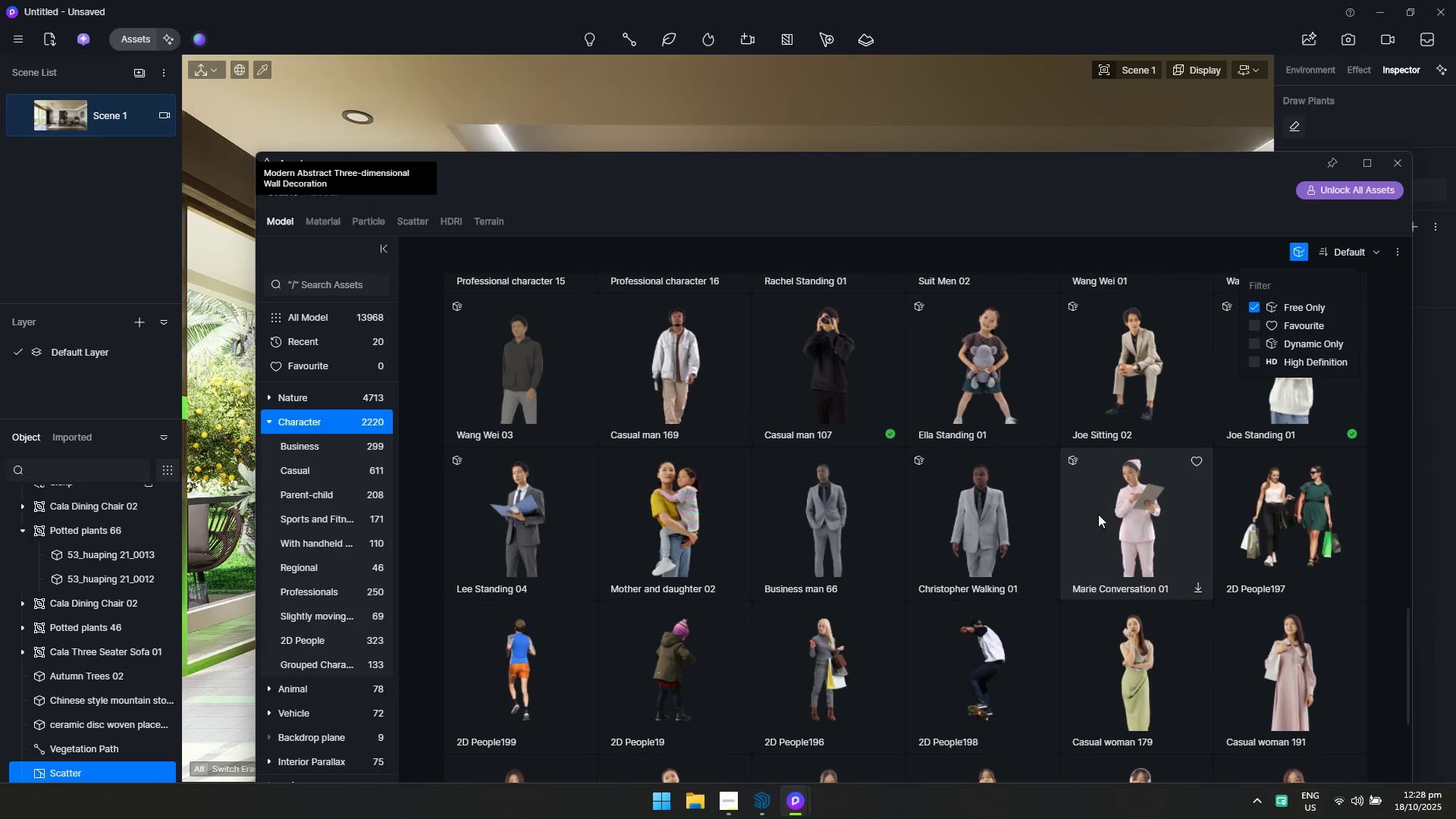 
scroll: coordinate [1097, 515], scroll_direction: down, amount: 4.0
 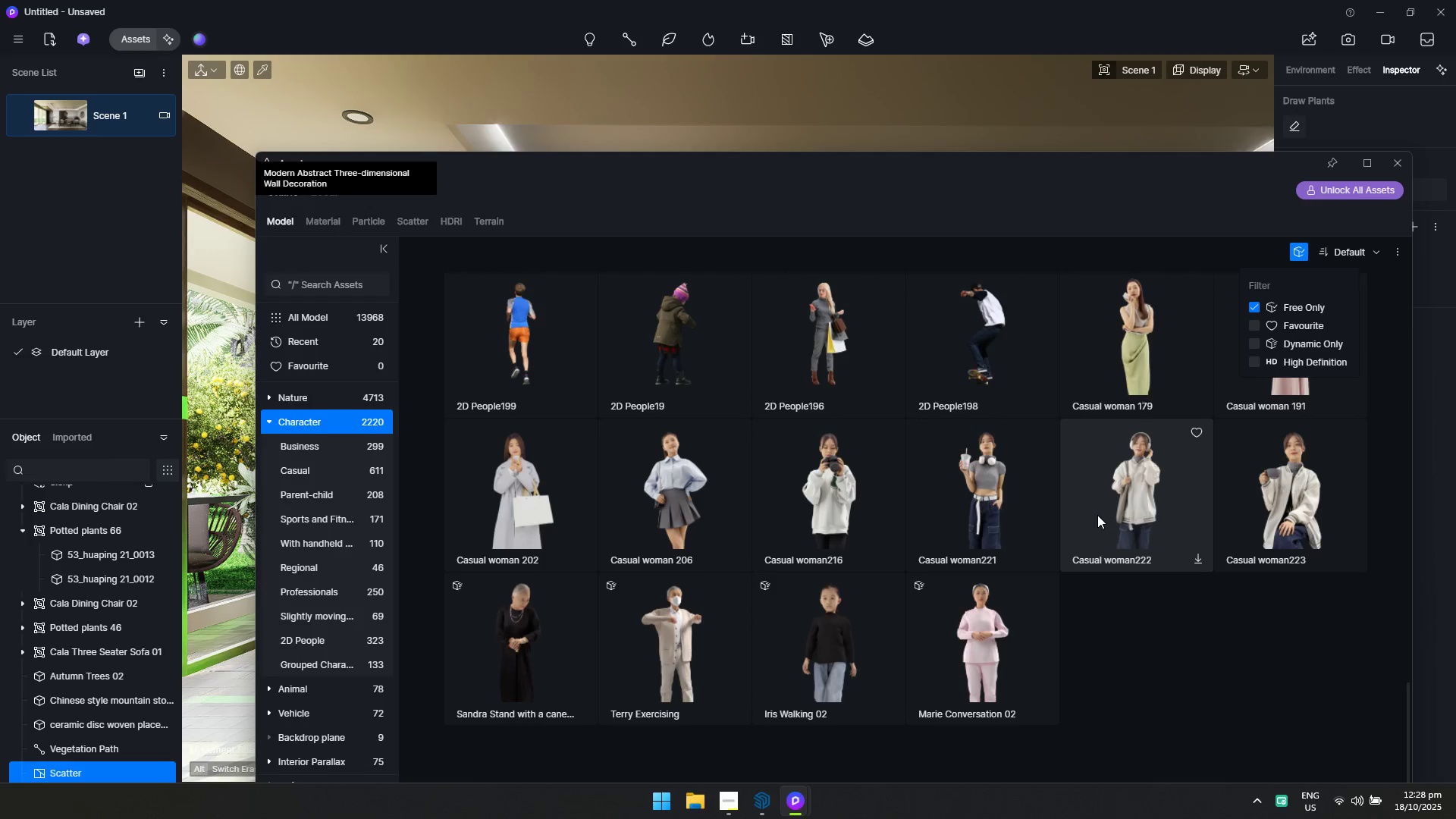 
scroll: coordinate [1097, 515], scroll_direction: none, amount: 0.0
 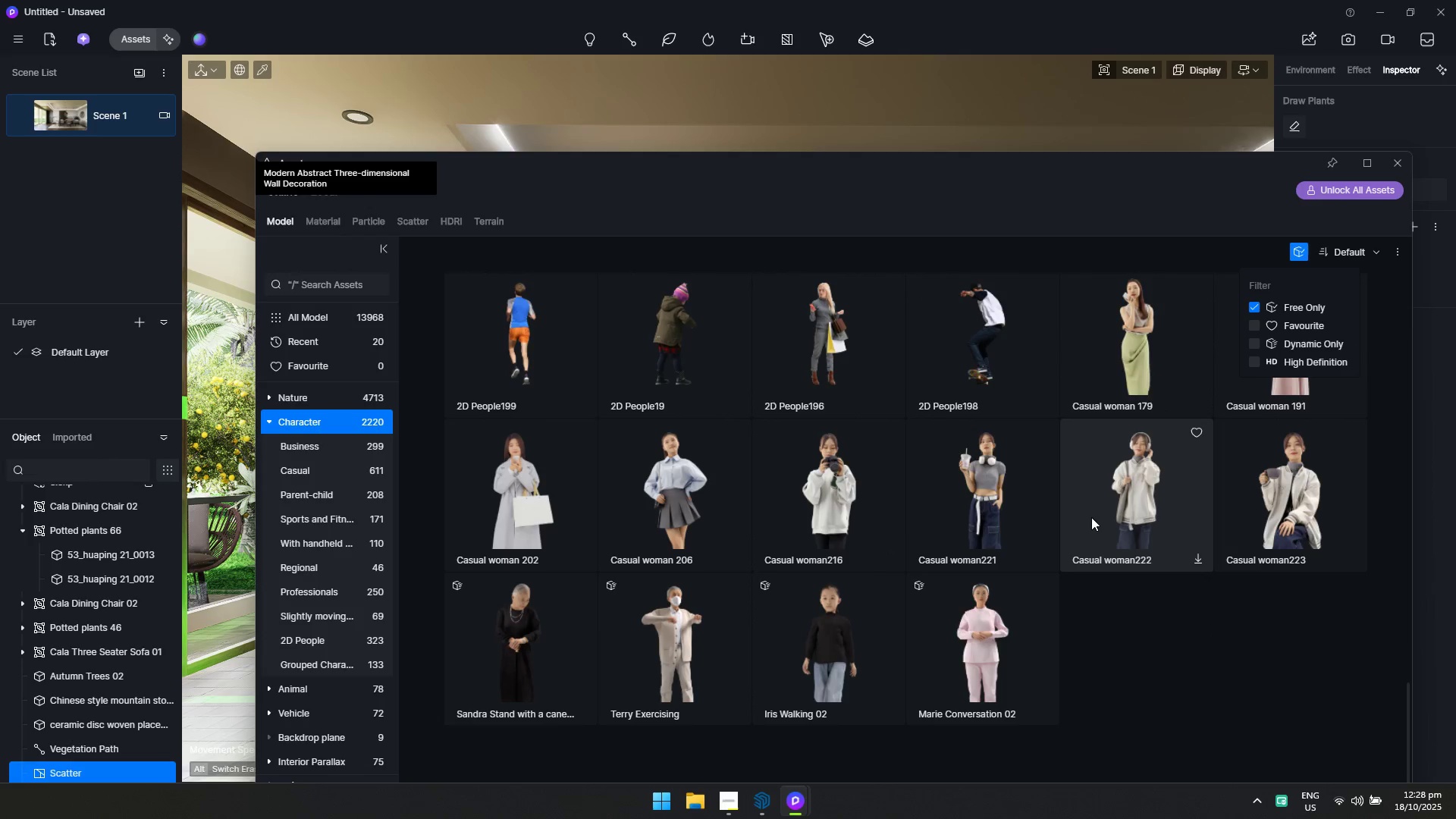 
scroll: coordinate [1087, 521], scroll_direction: up, amount: 3.0
 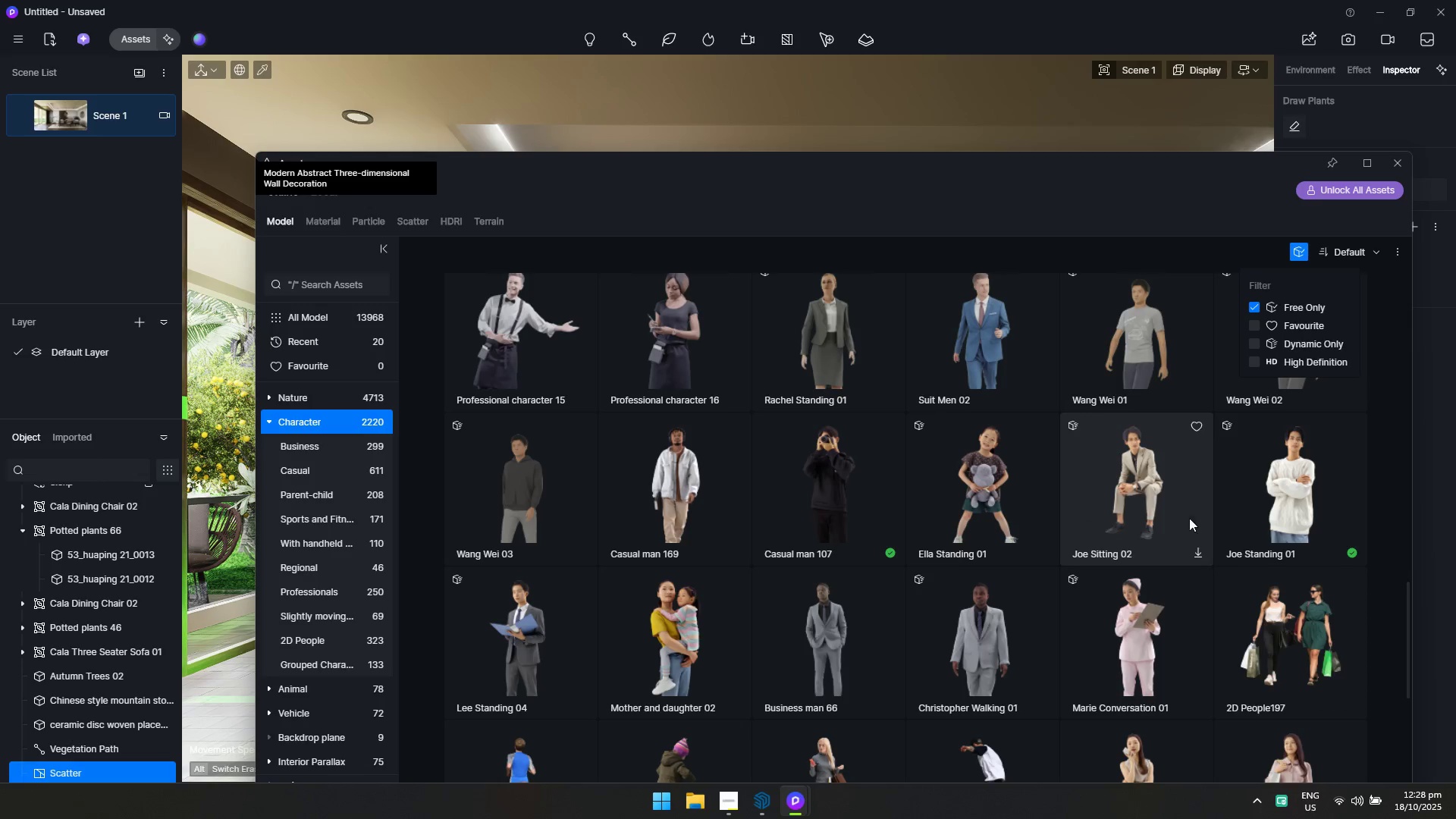 
left_click([1250, 507])
 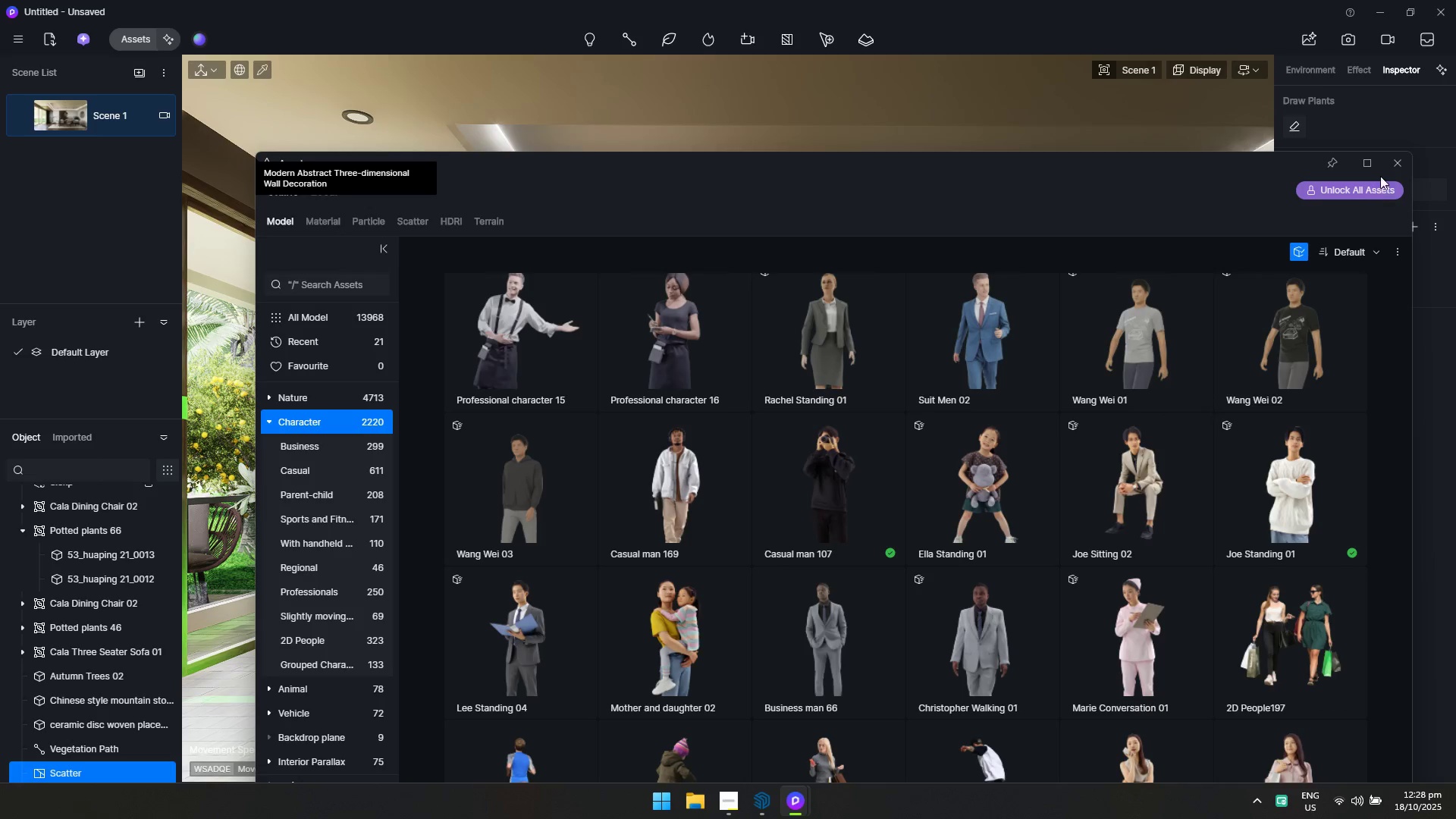 
left_click([1392, 163])
 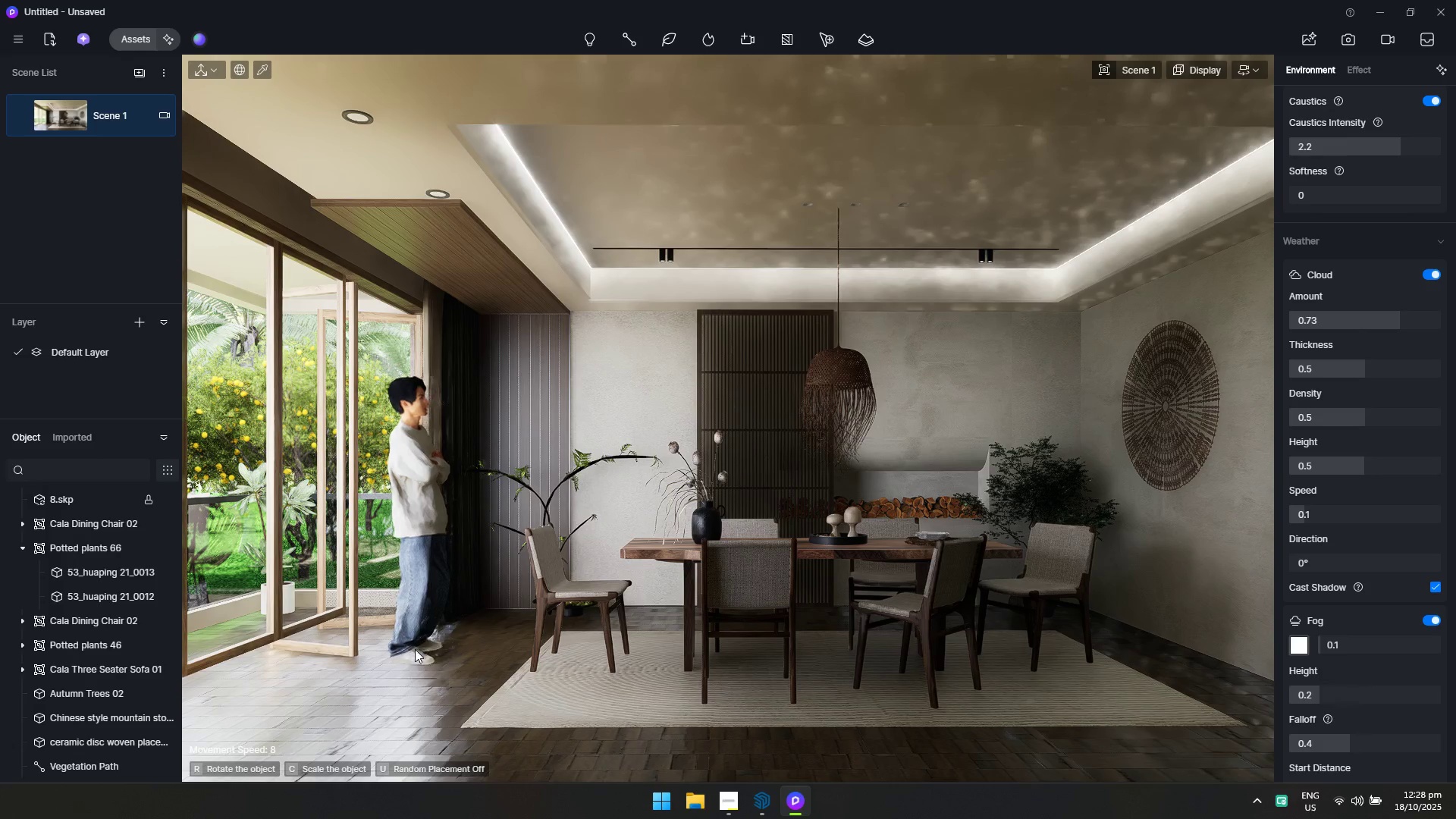 
wait(5.66)
 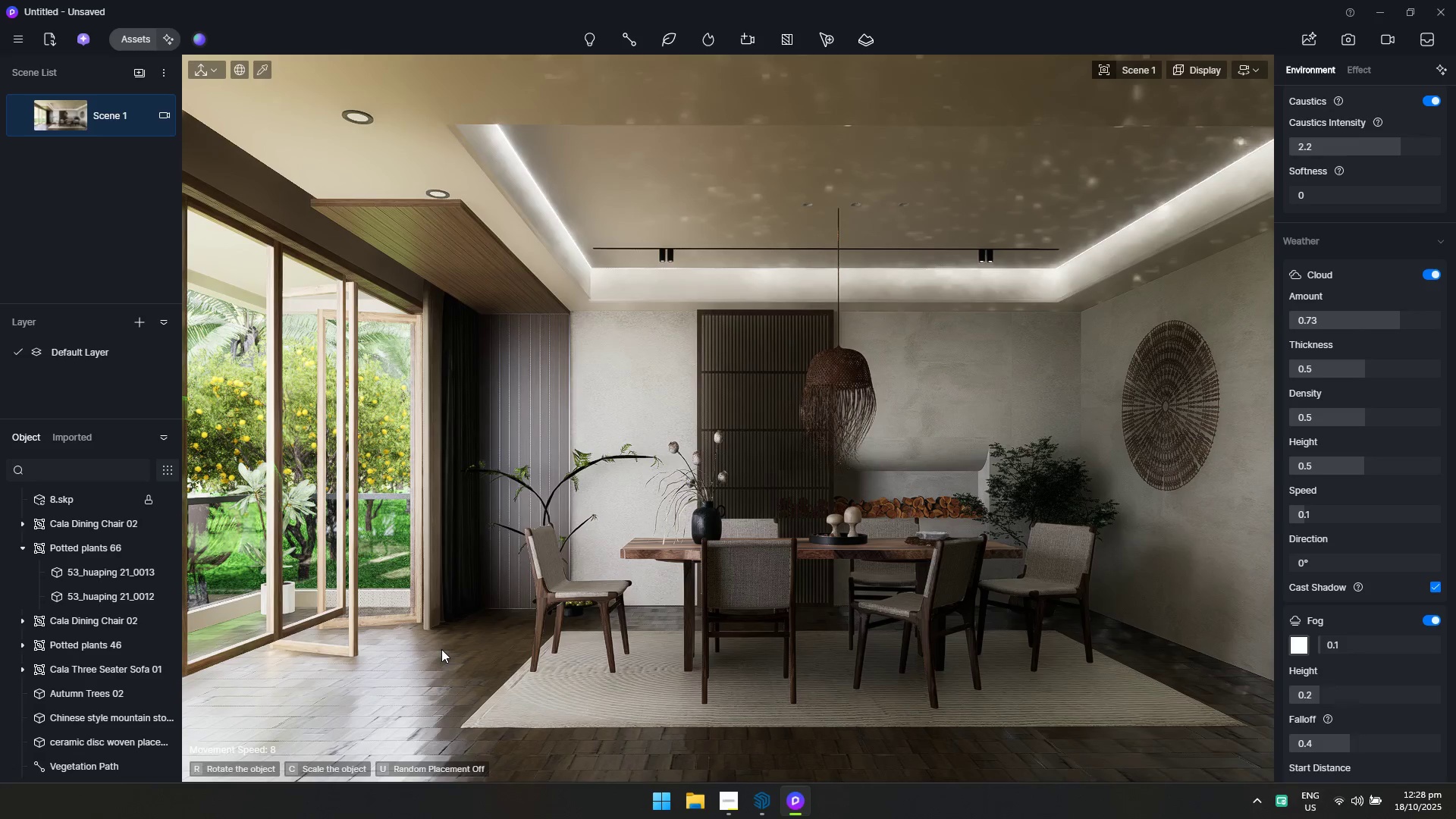 
left_click([403, 646])
 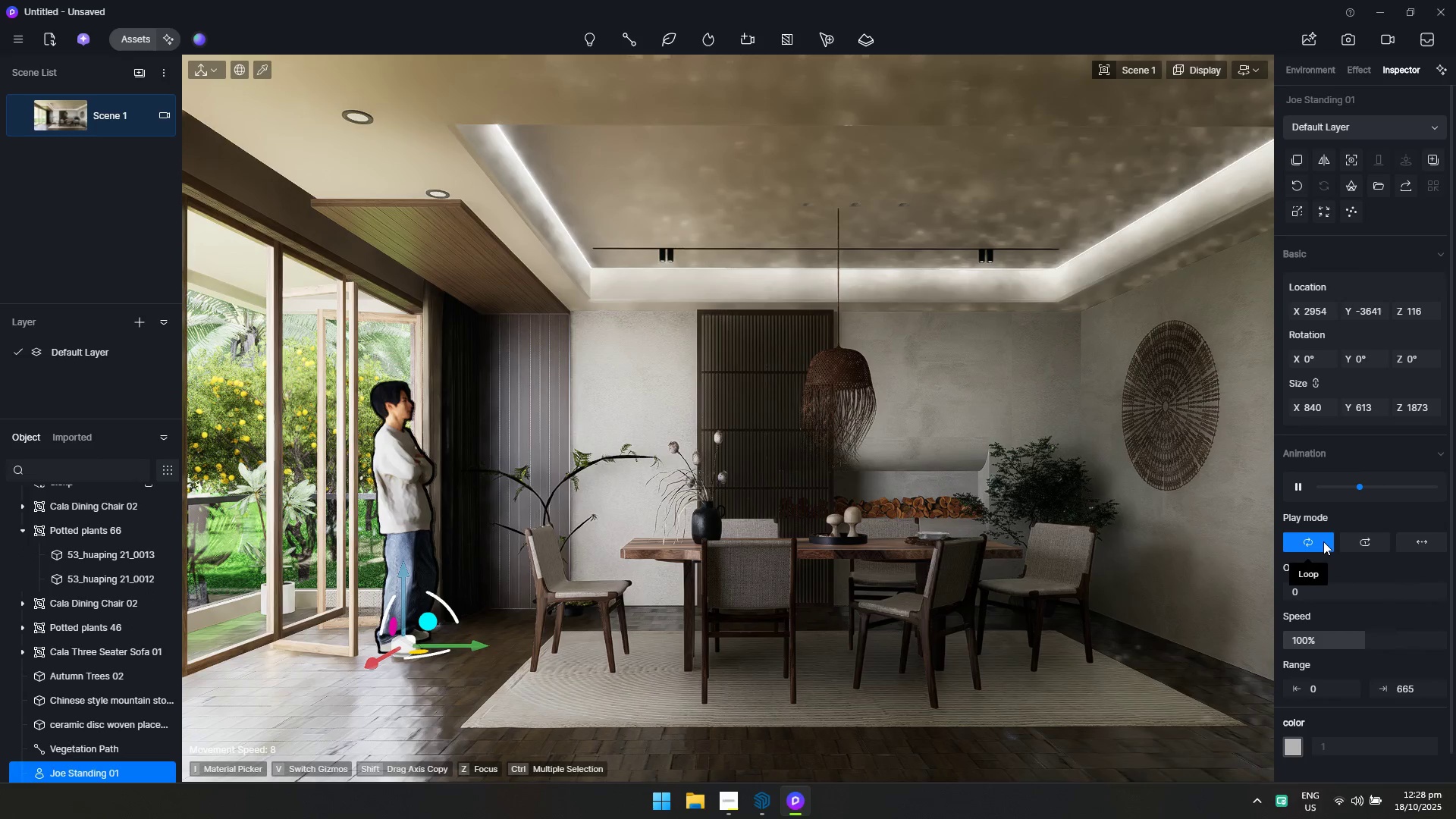 
left_click([1323, 542])
 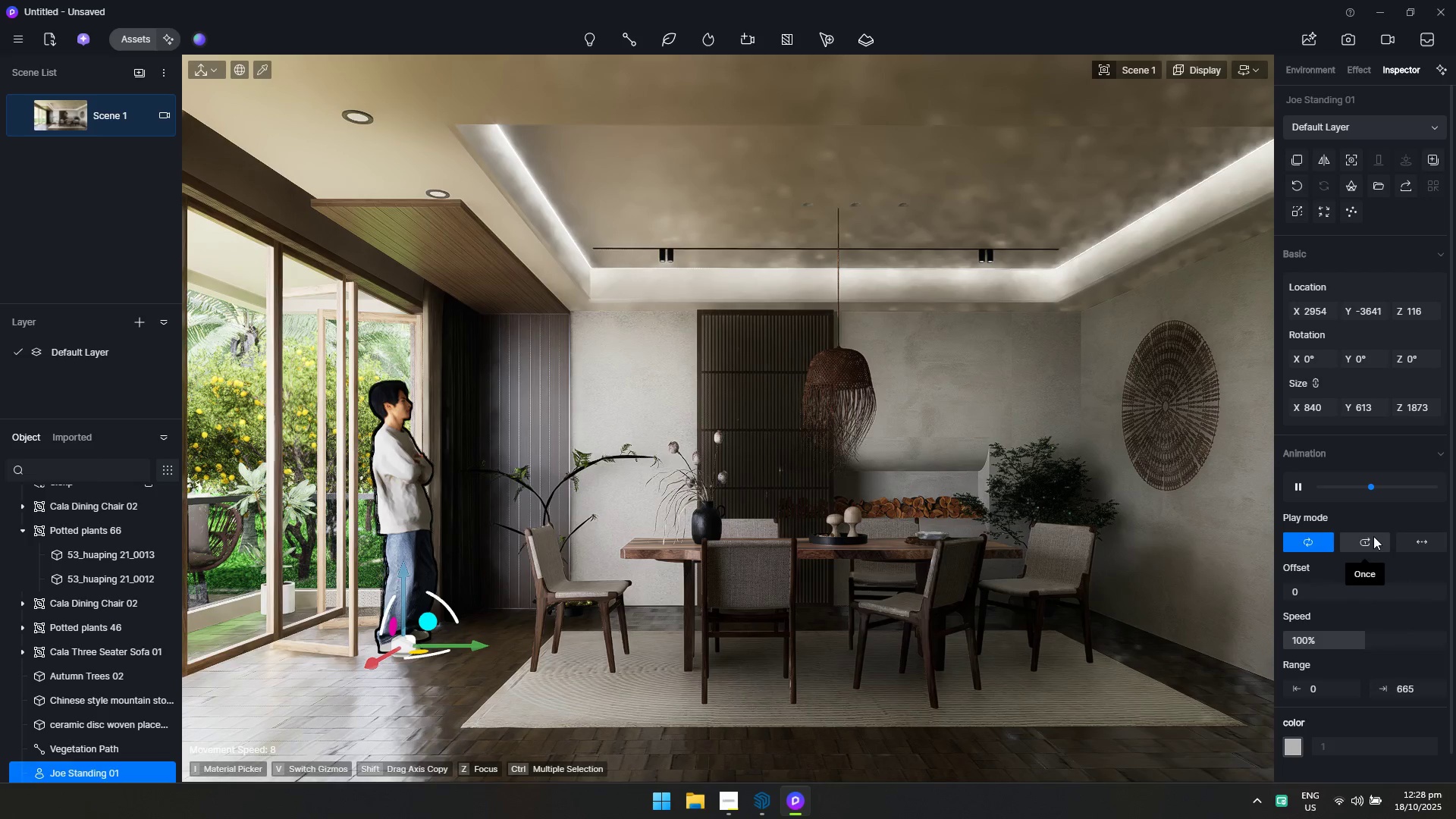 
left_click([1373, 536])
 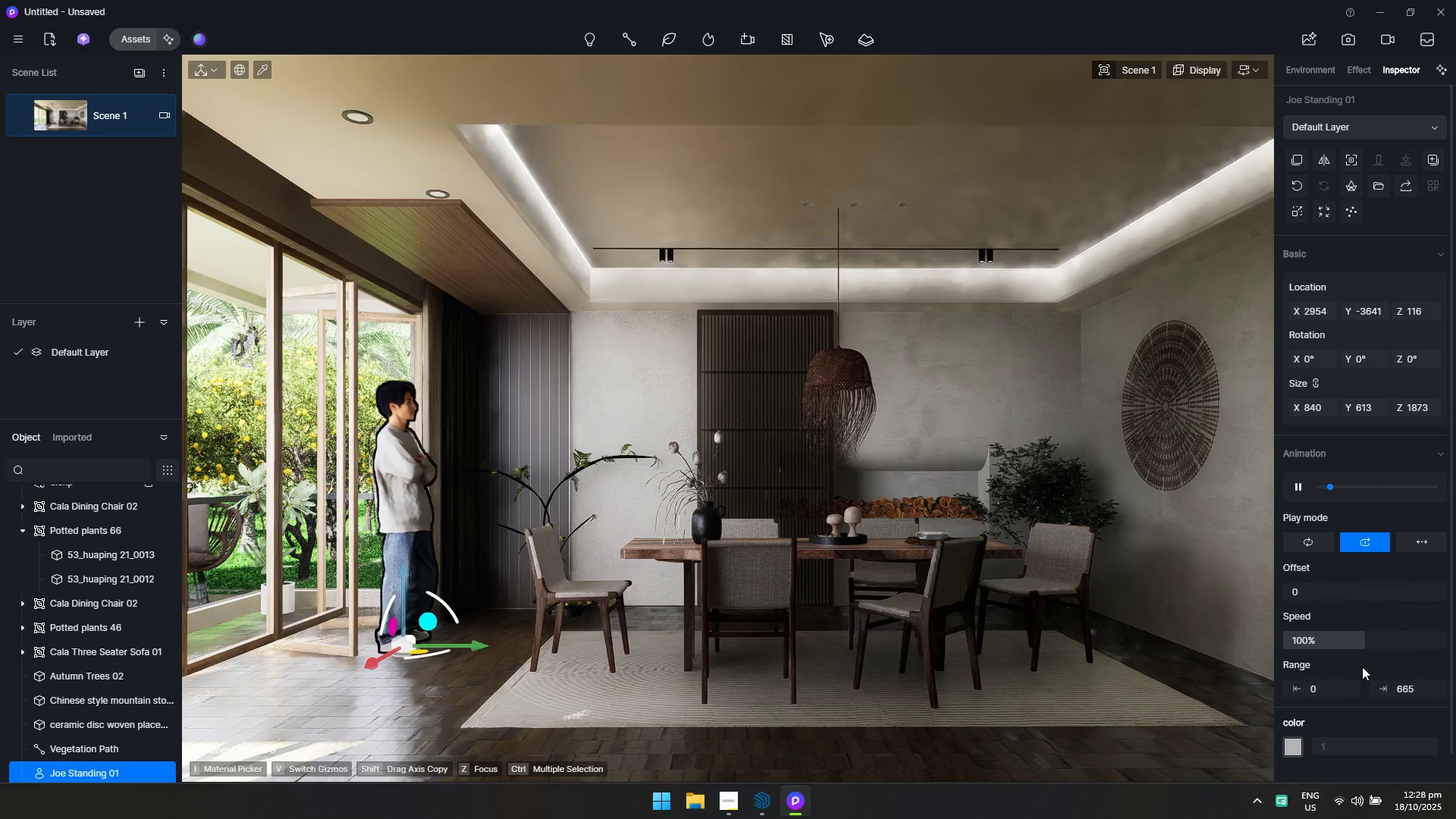 
left_click([1416, 361])
 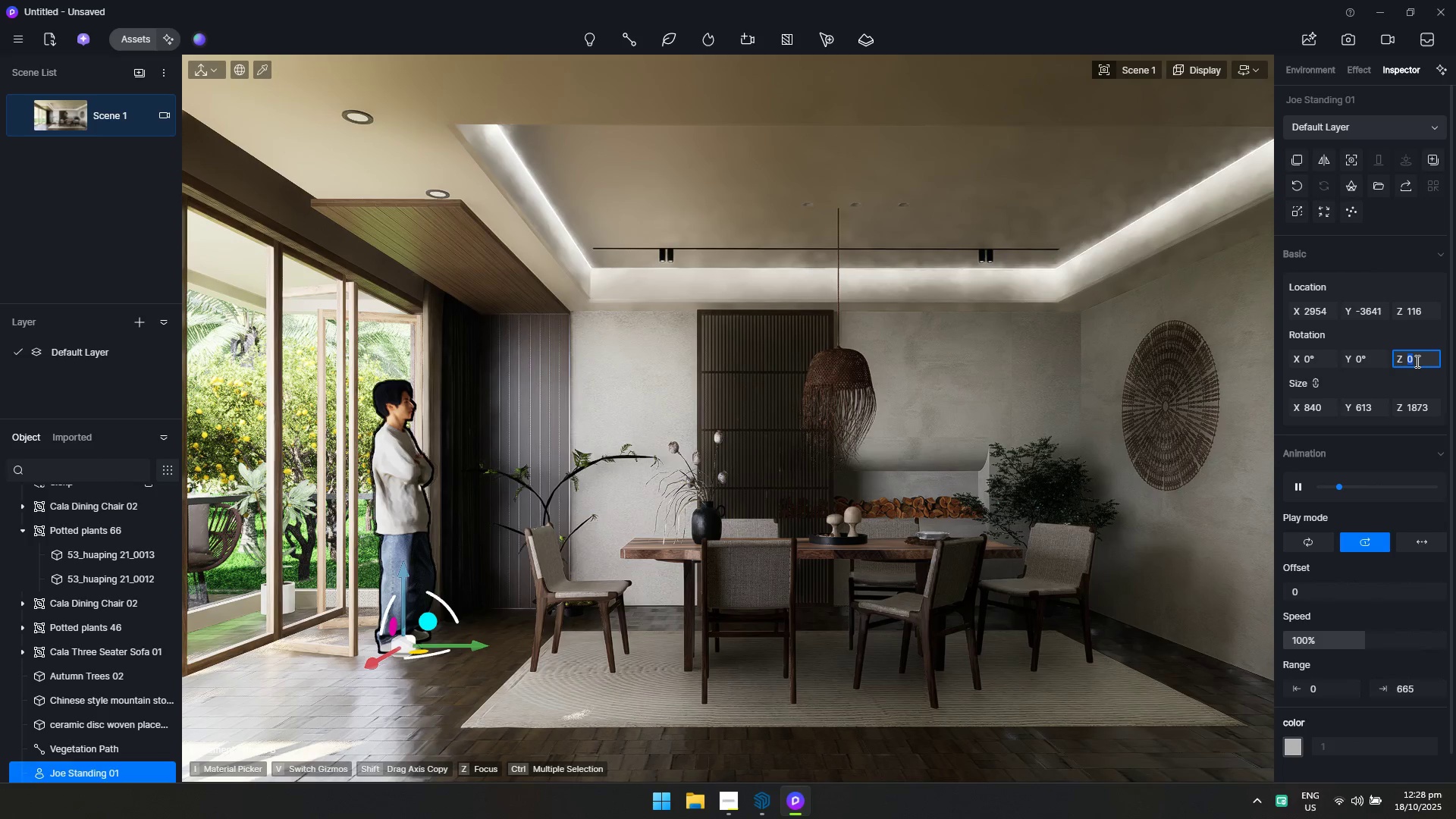 
type(180)
 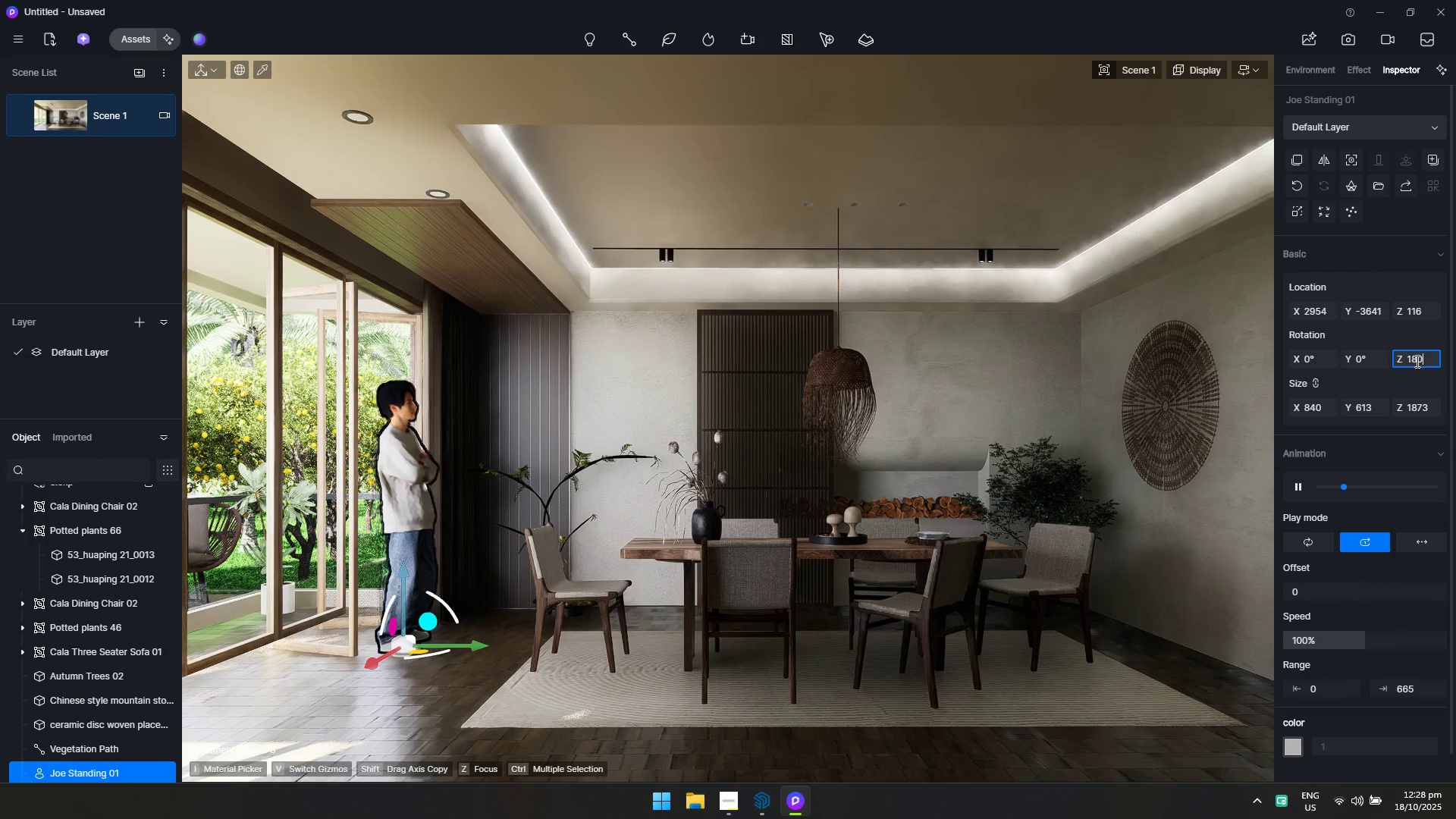 
key(Enter)
 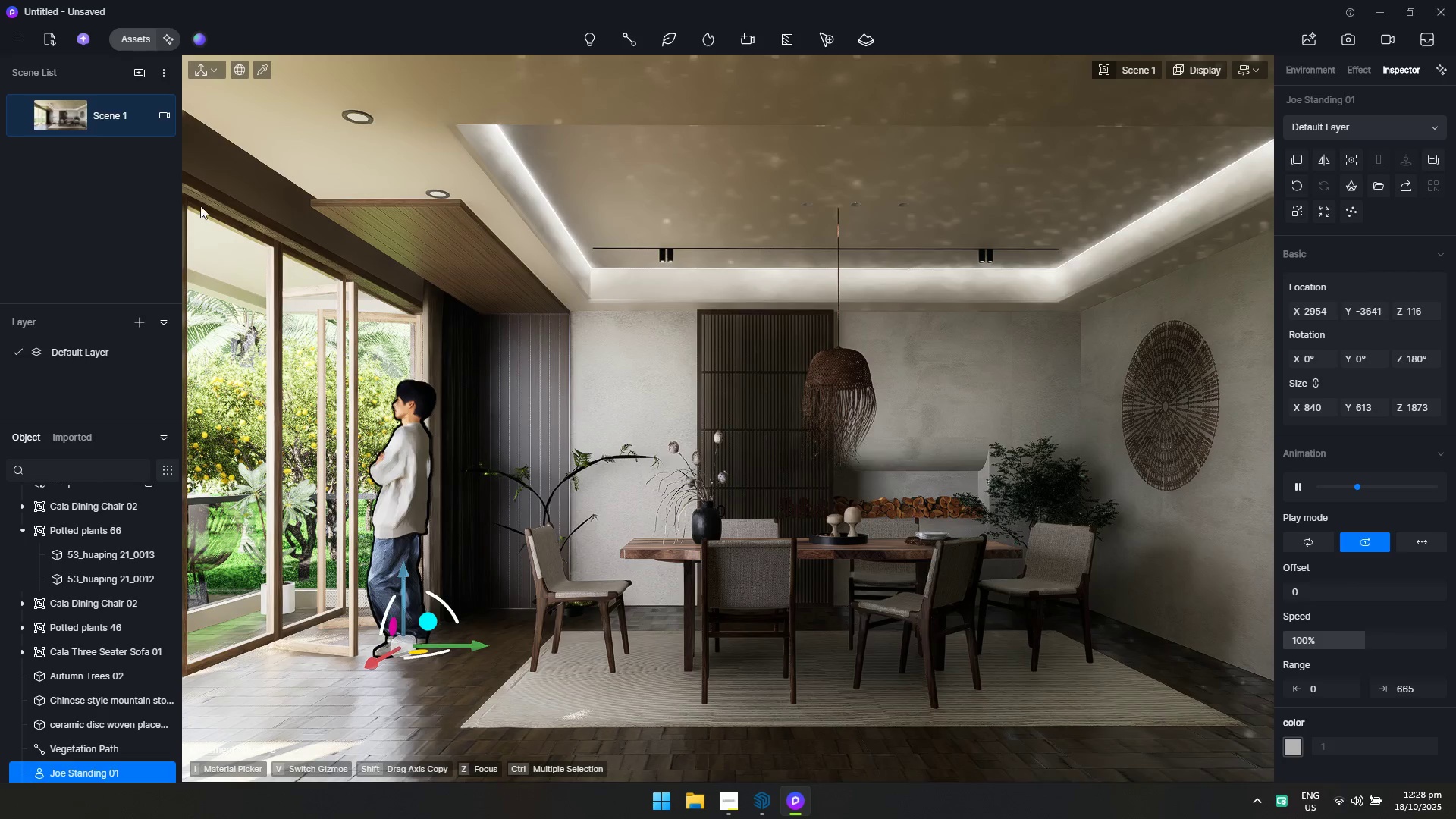 
left_click([20, 113])
 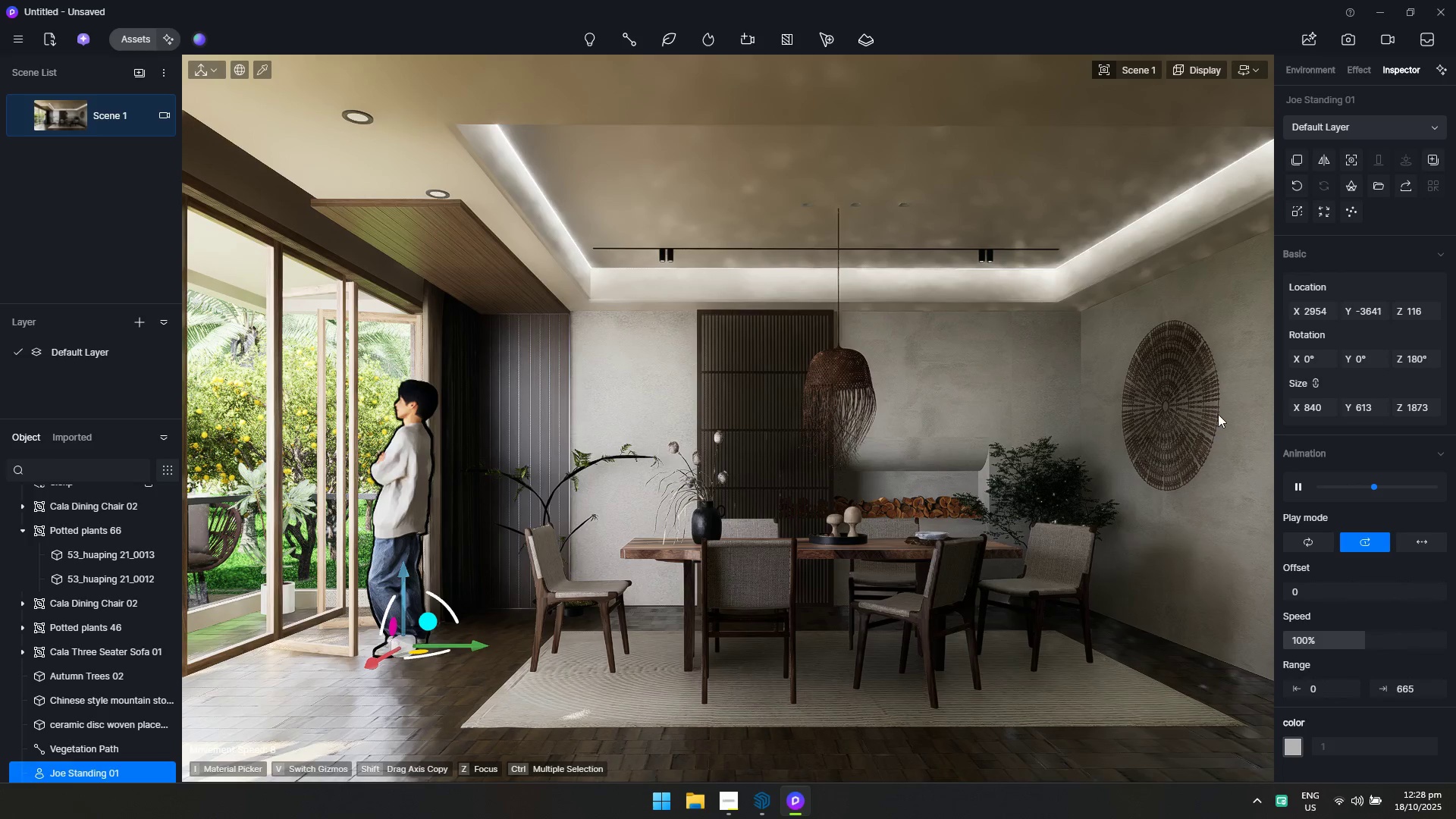 
left_click([1351, 64])
 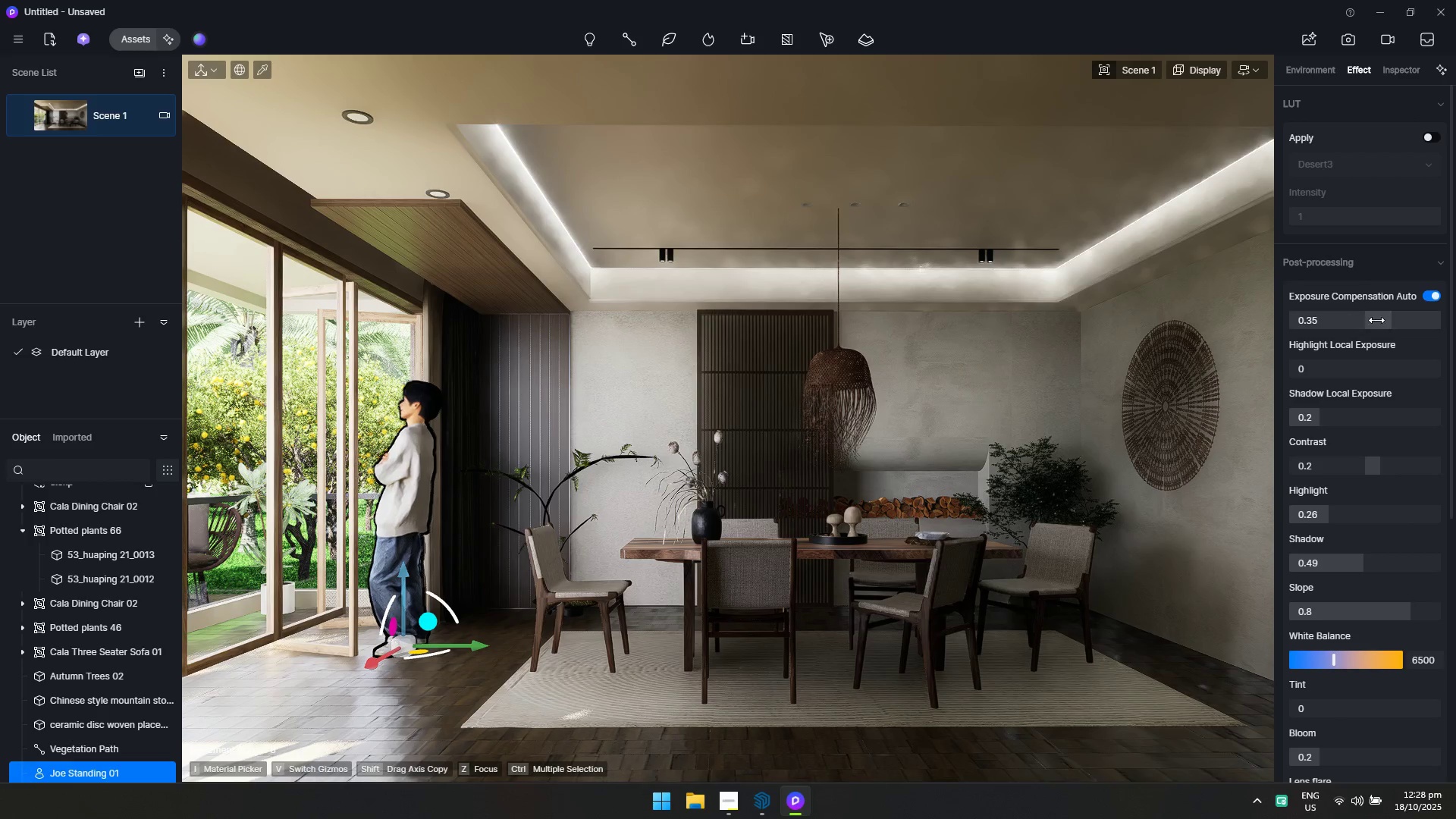 
left_click([1382, 320])
 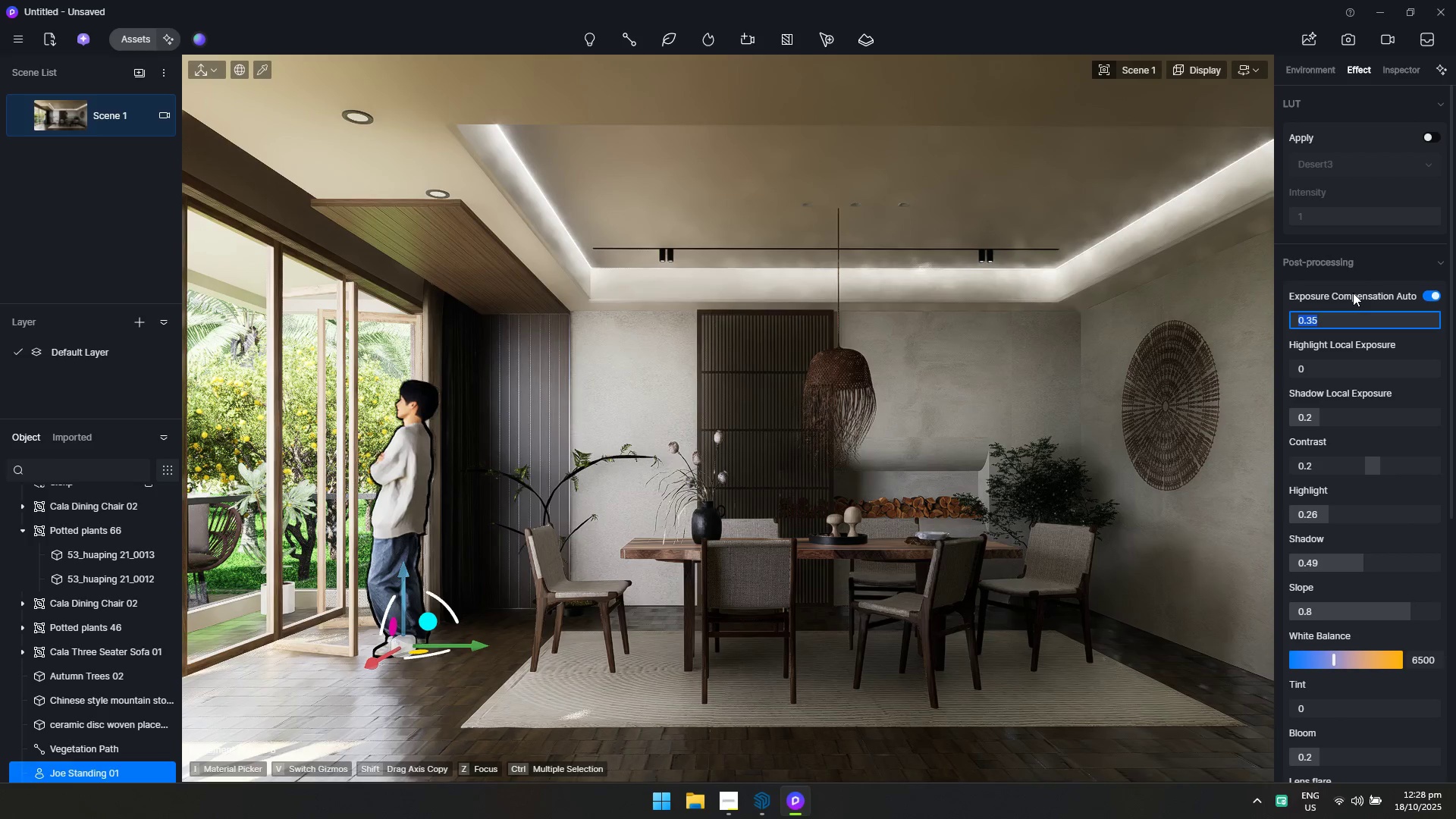 
key(0)
 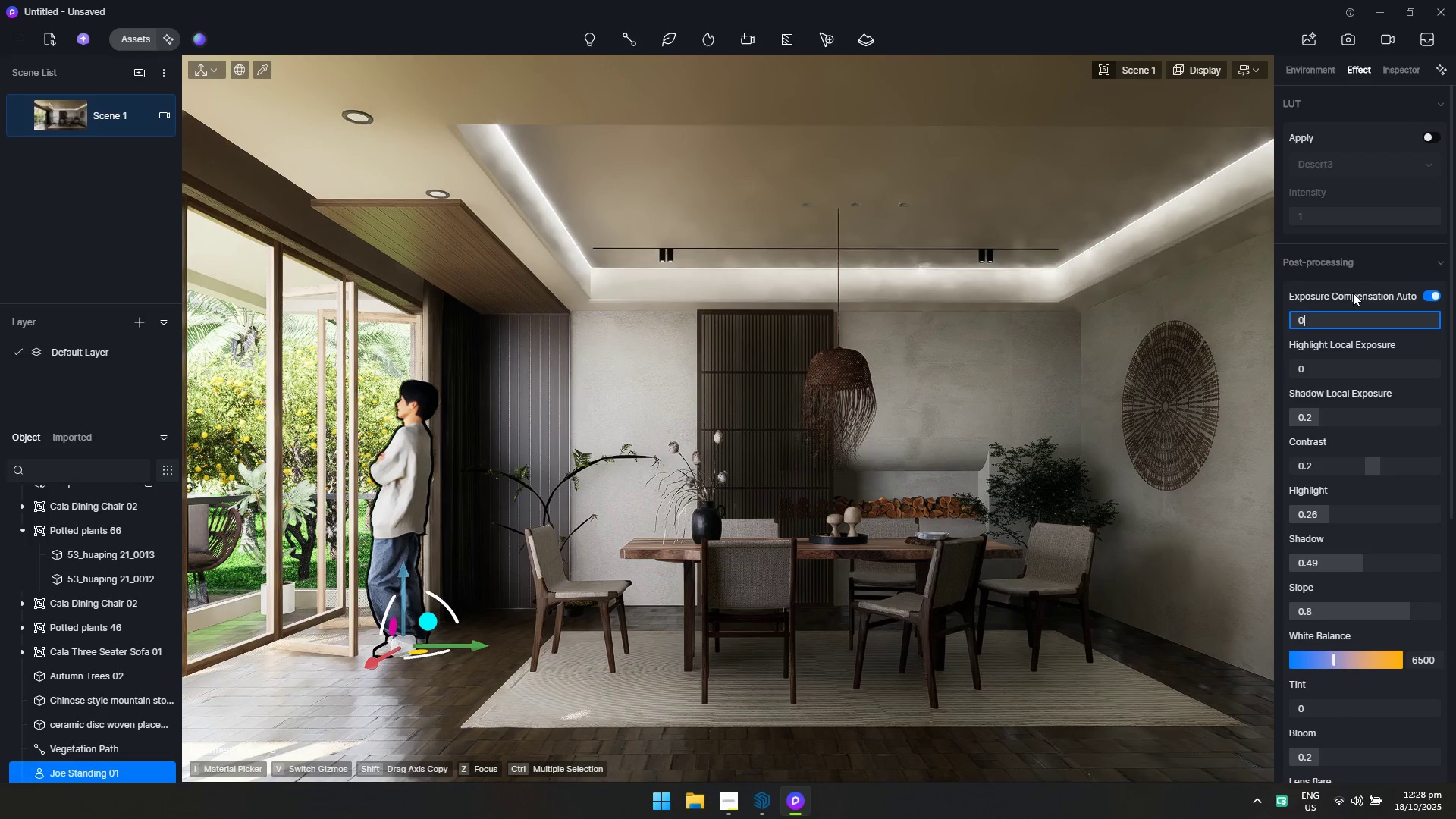 
key(Period)
 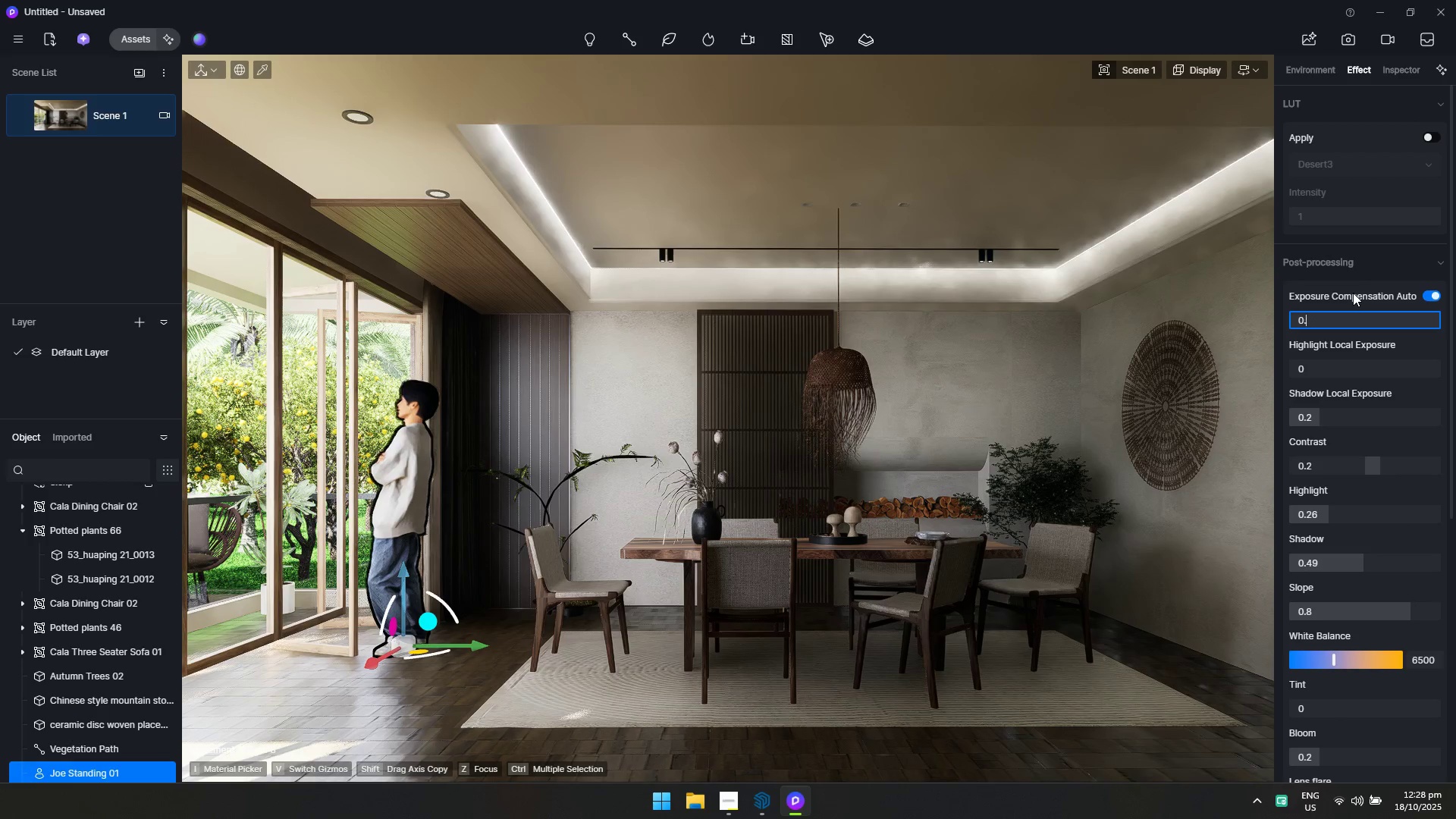 
key(5)
 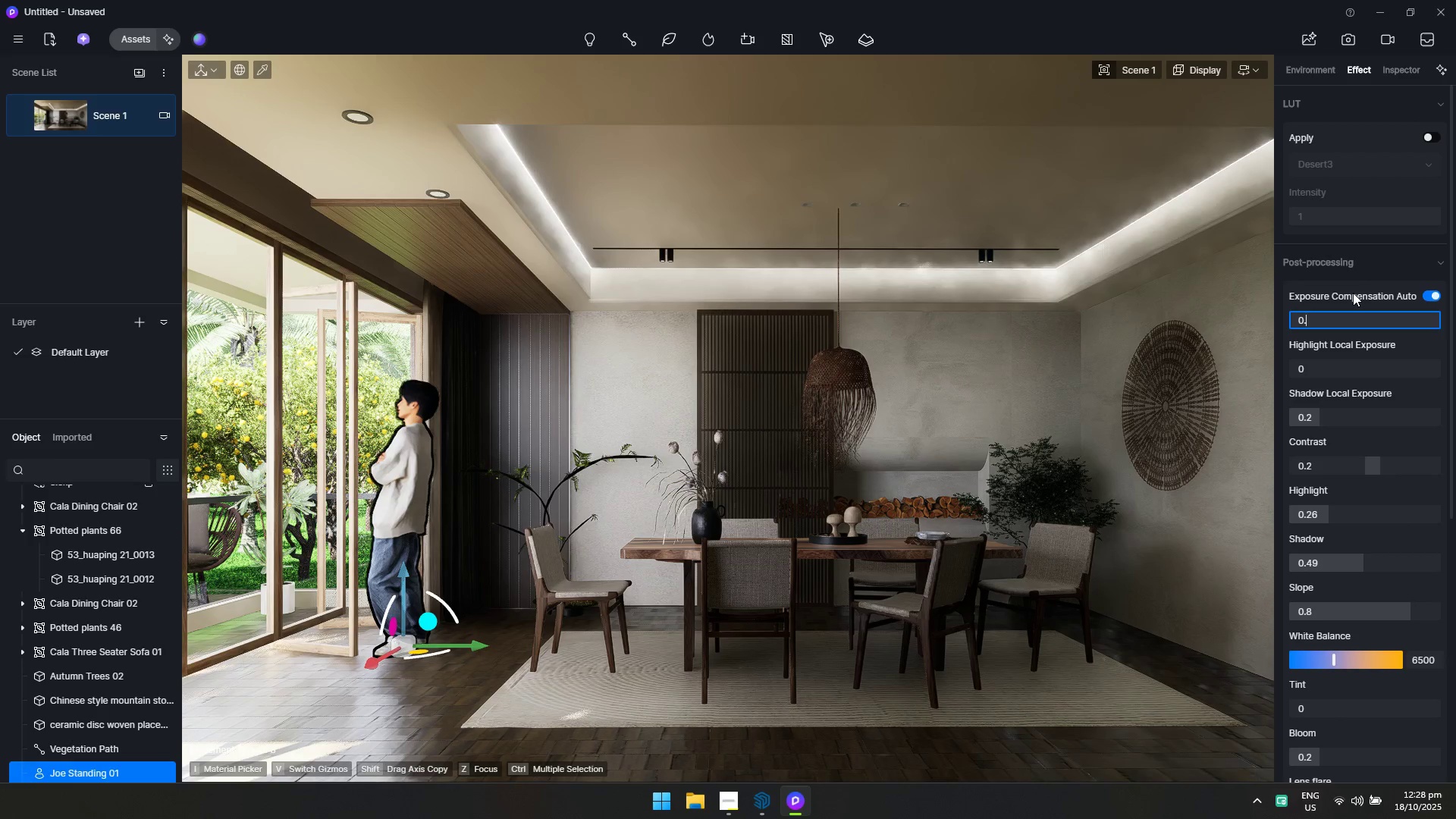 
key(Enter)
 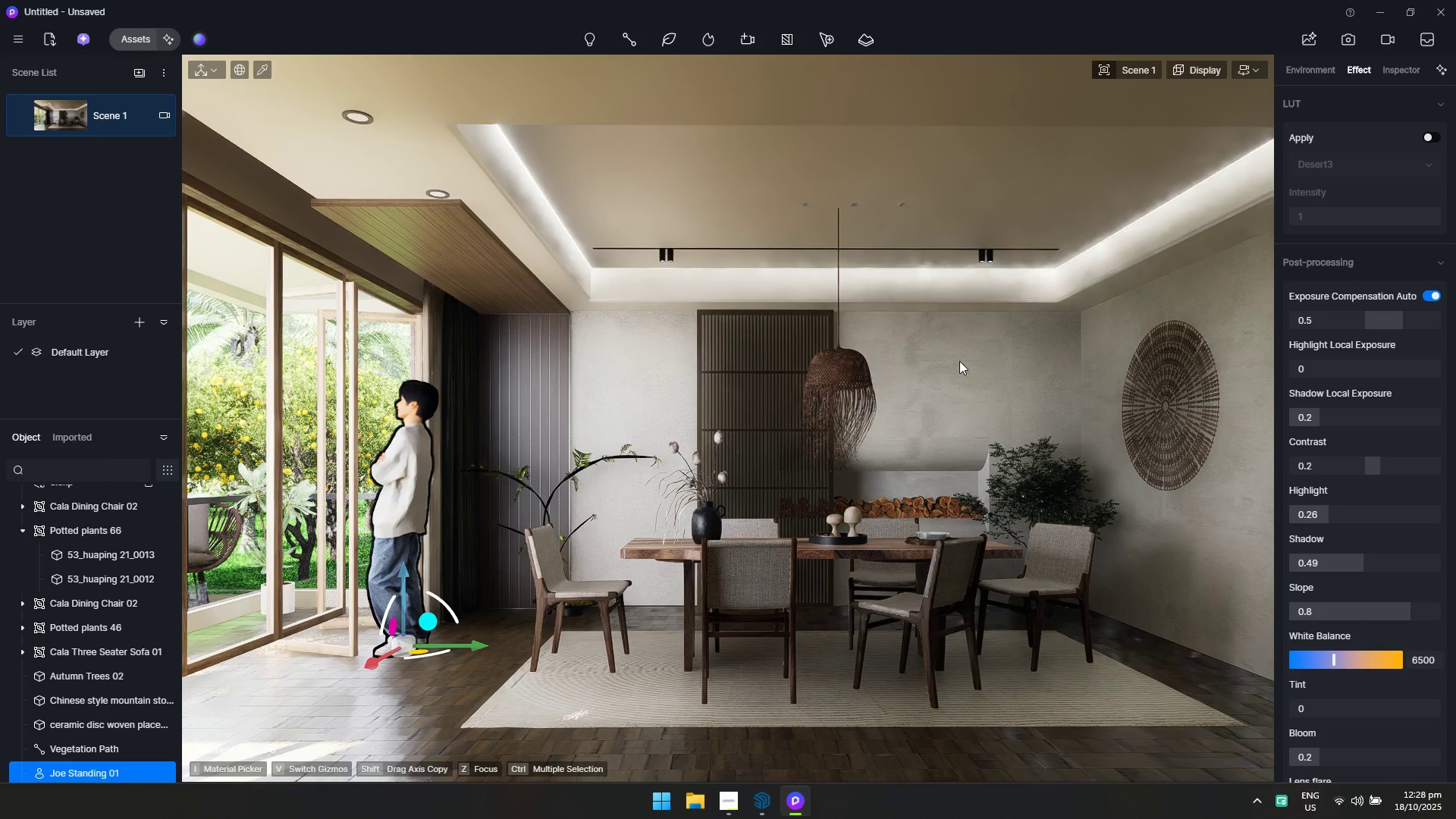 
wait(6.5)
 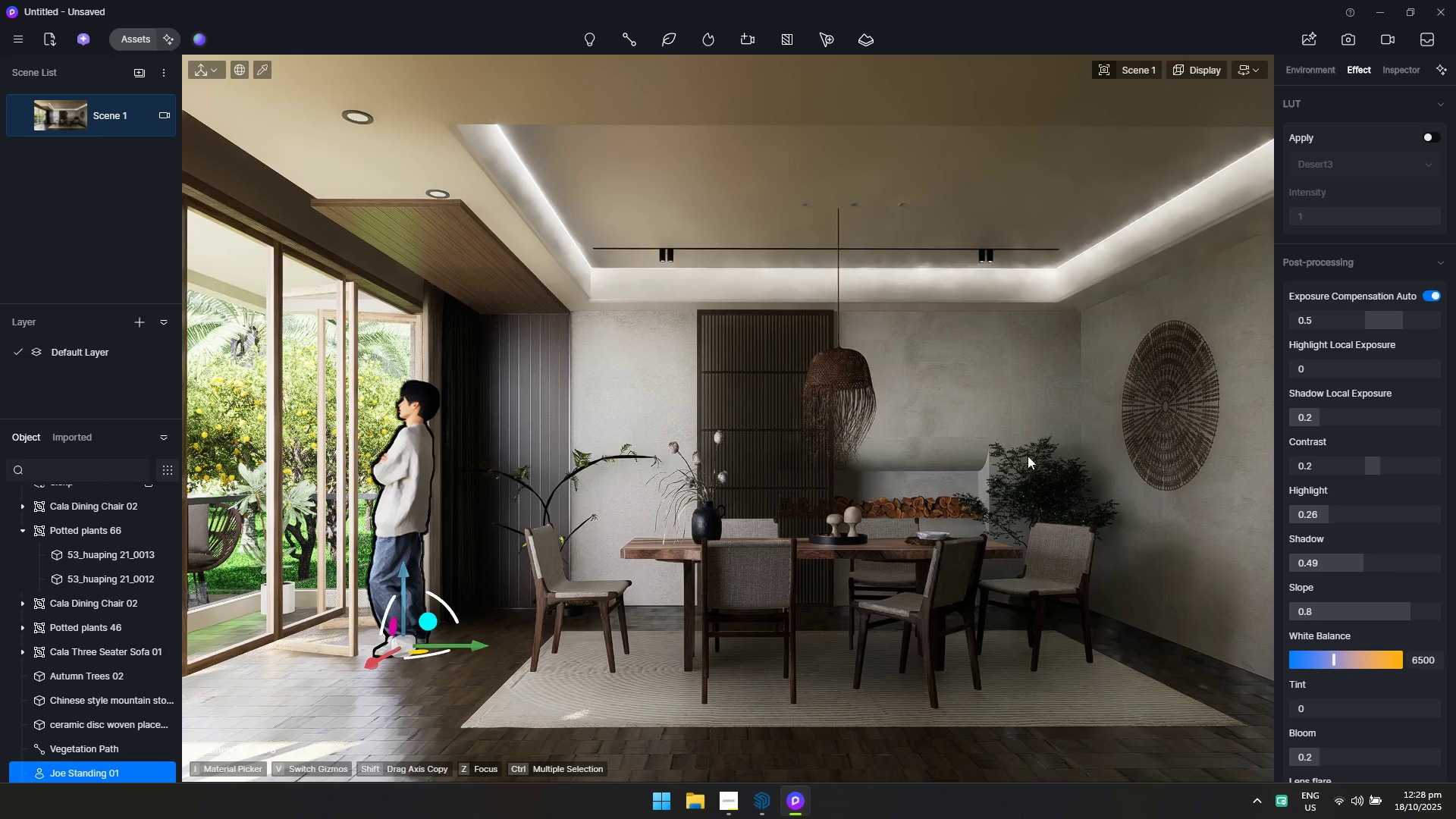 
left_click([24, 106])
 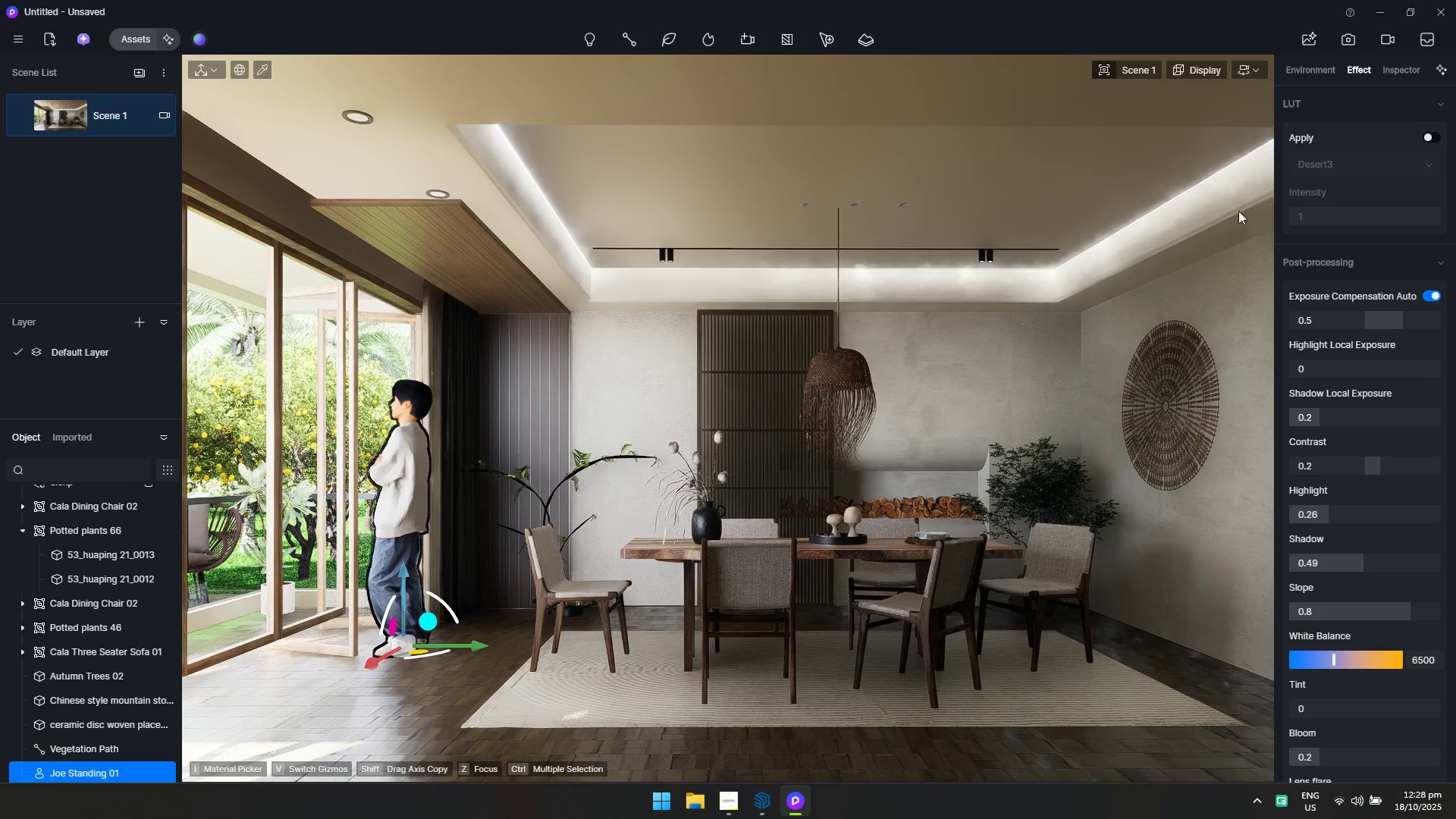 
left_click([1351, 42])
 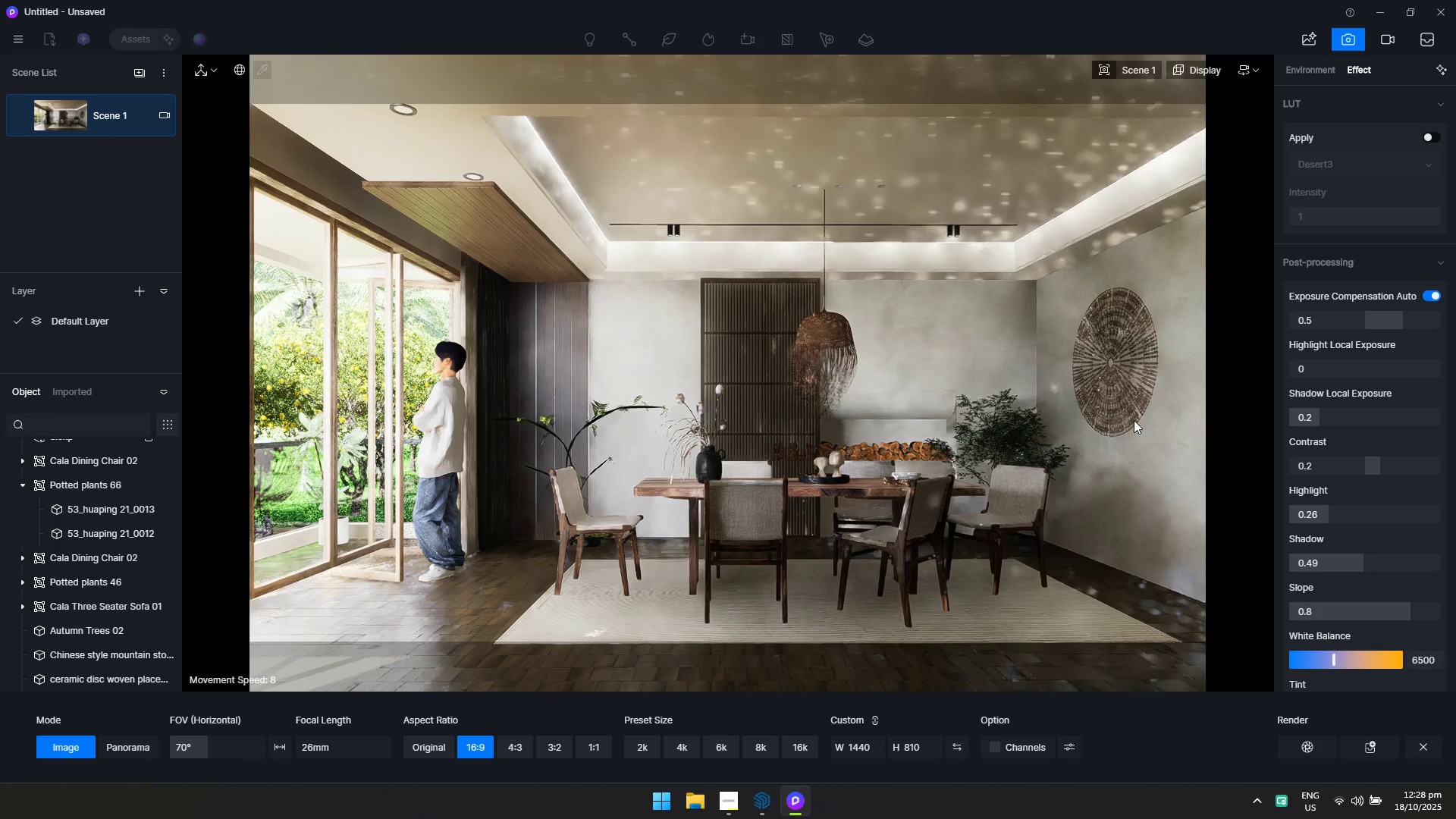 
wait(5.31)
 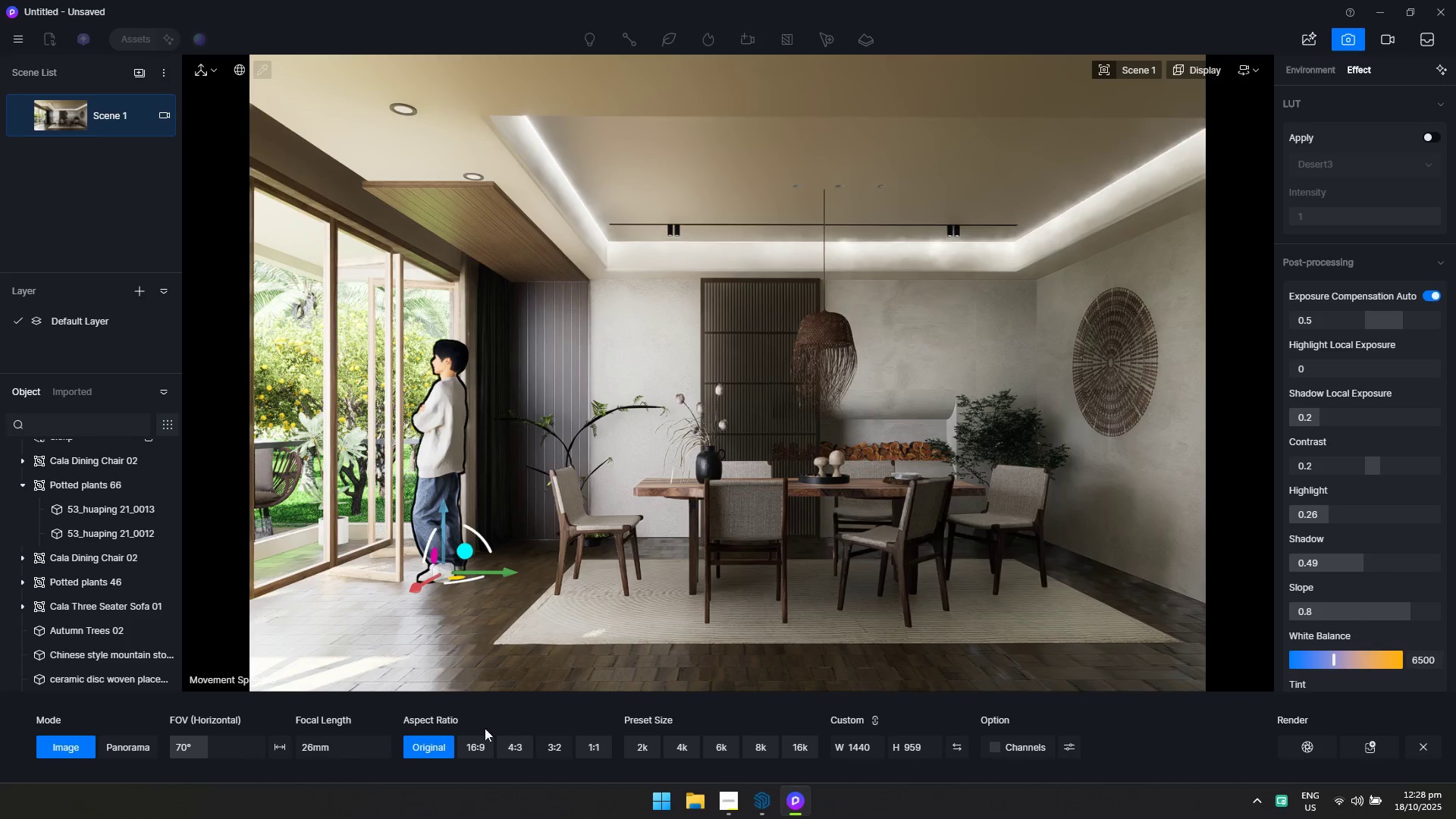 
left_click([1382, 314])
 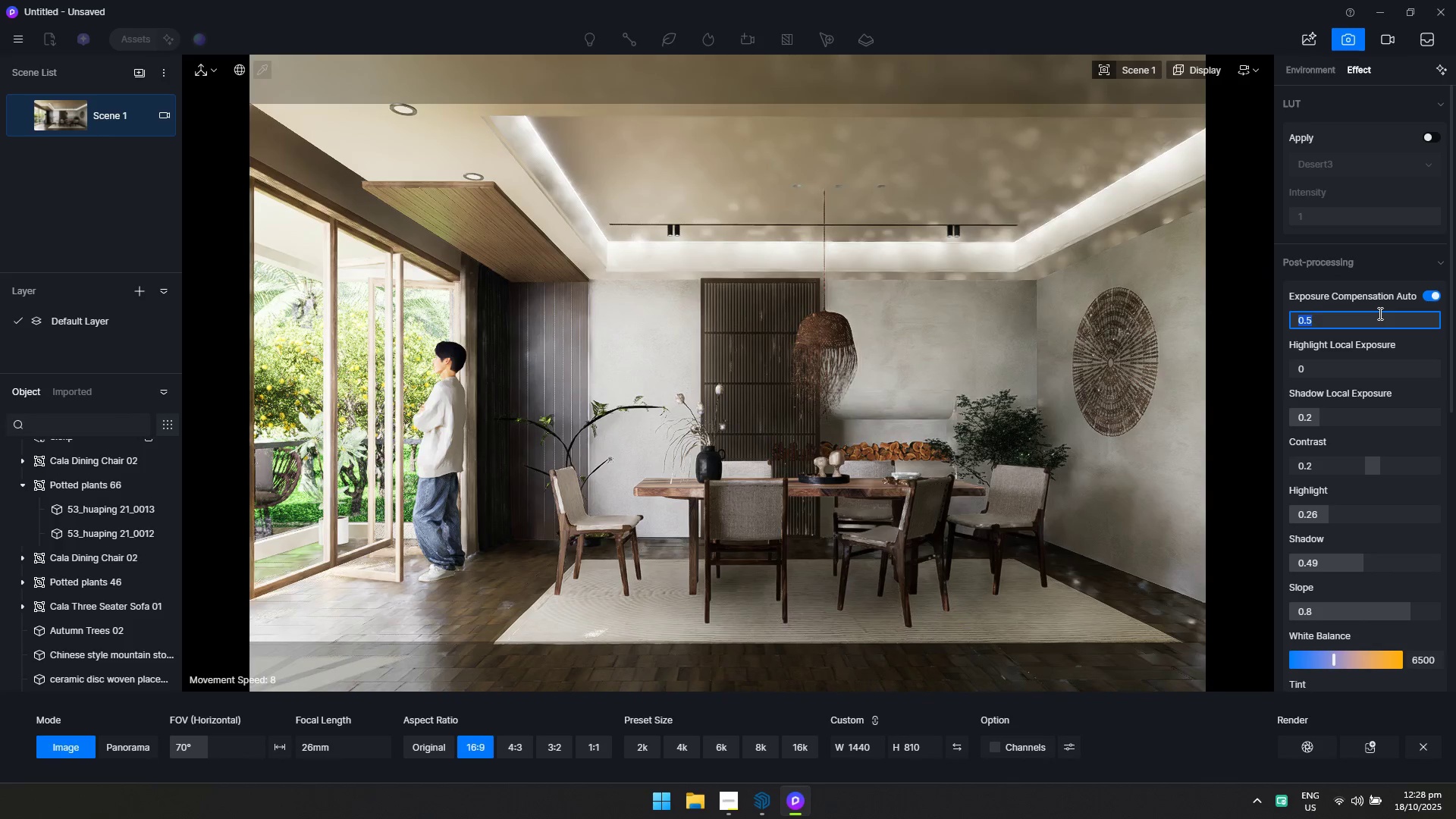 
type(0.35)
 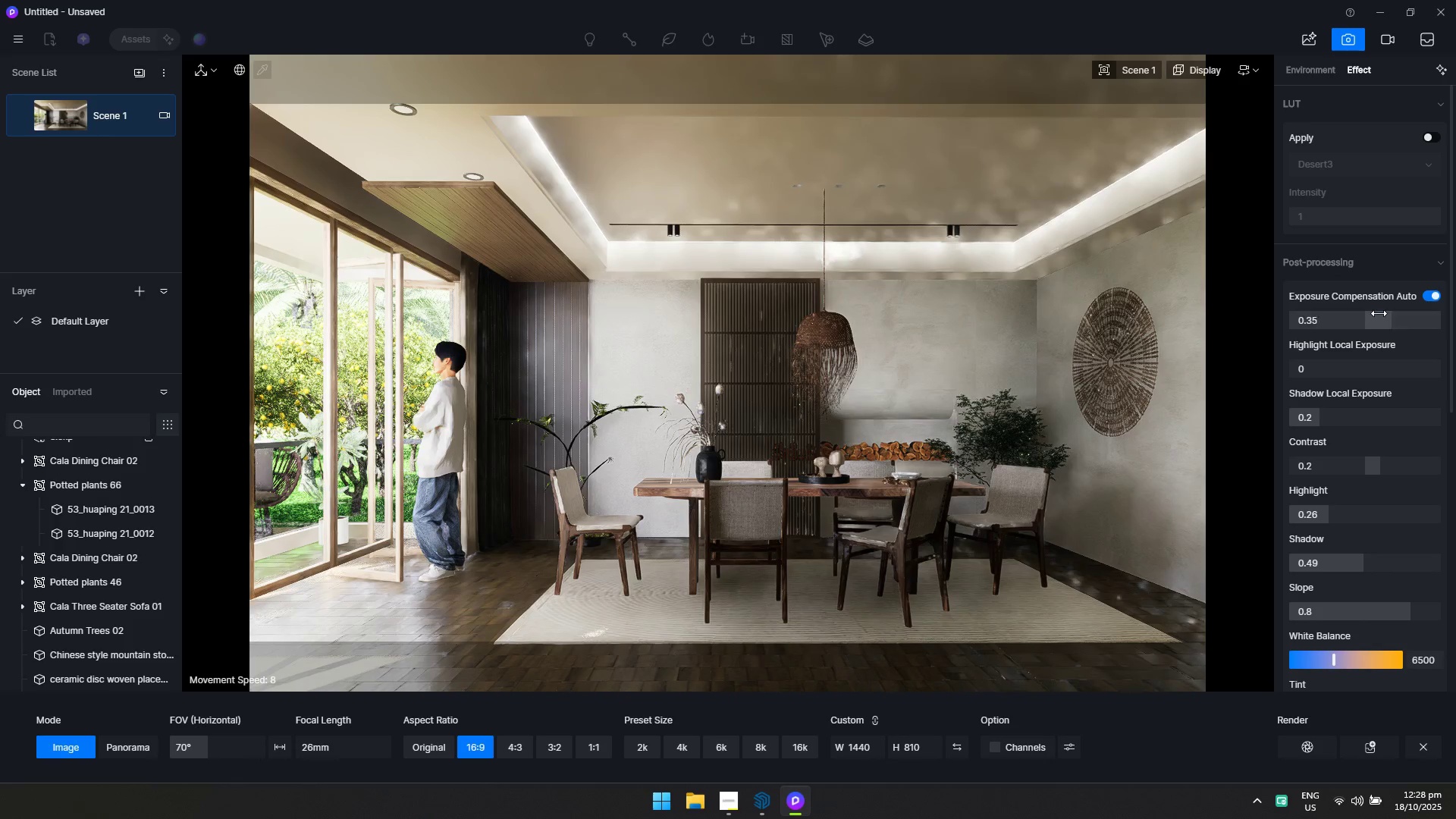 
key(Enter)
 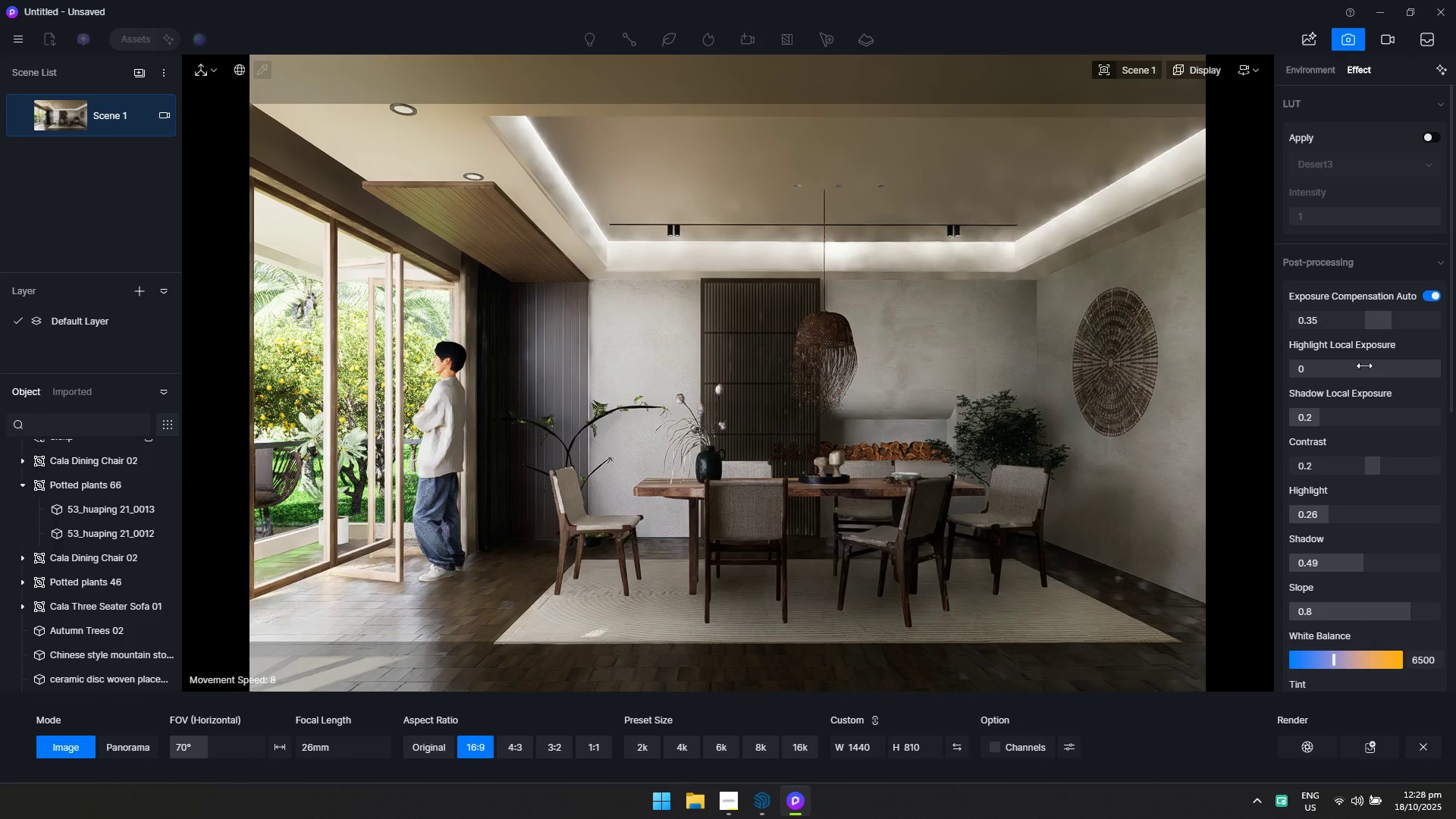 
left_click([1370, 325])
 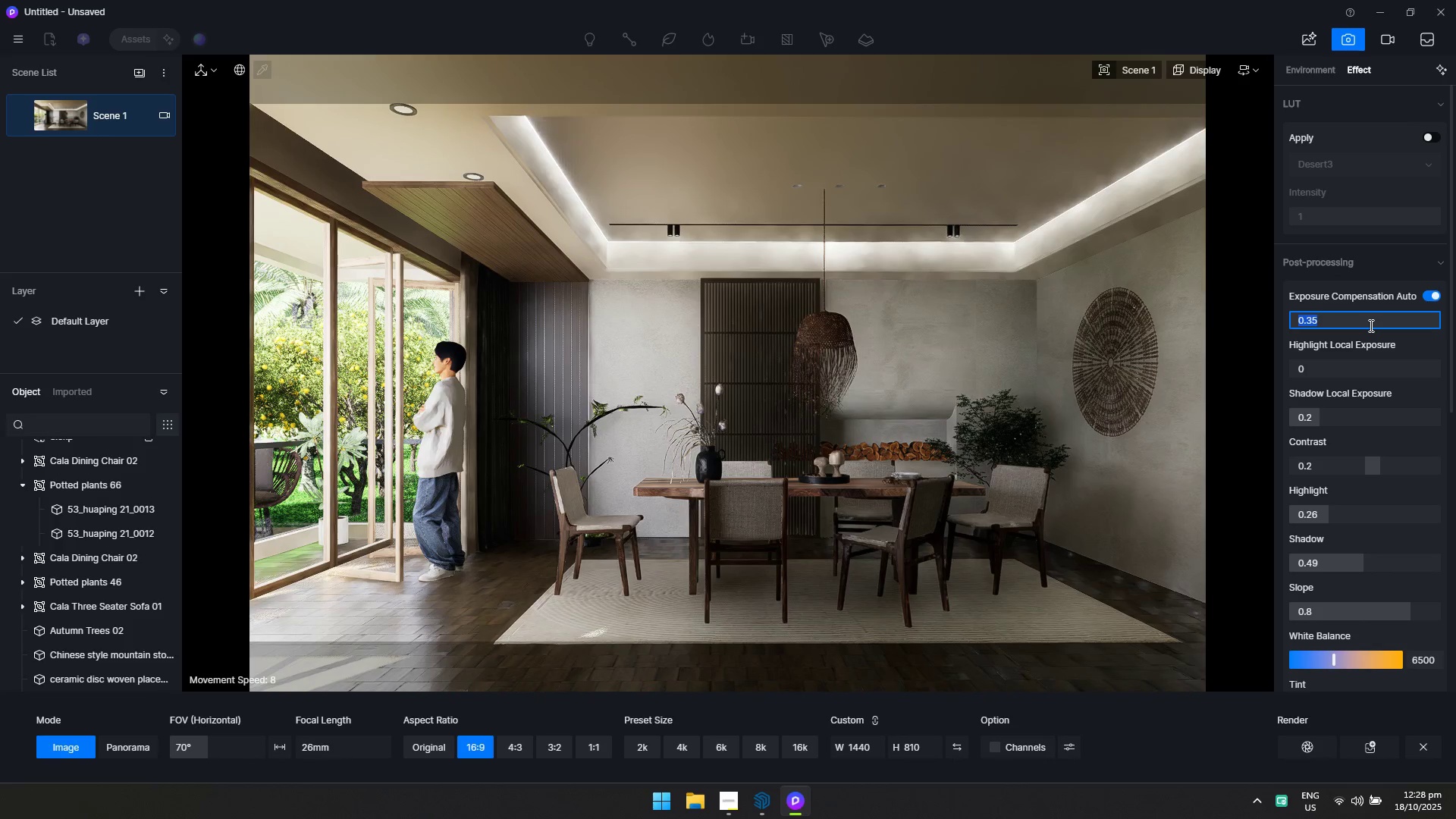 
key(0)
 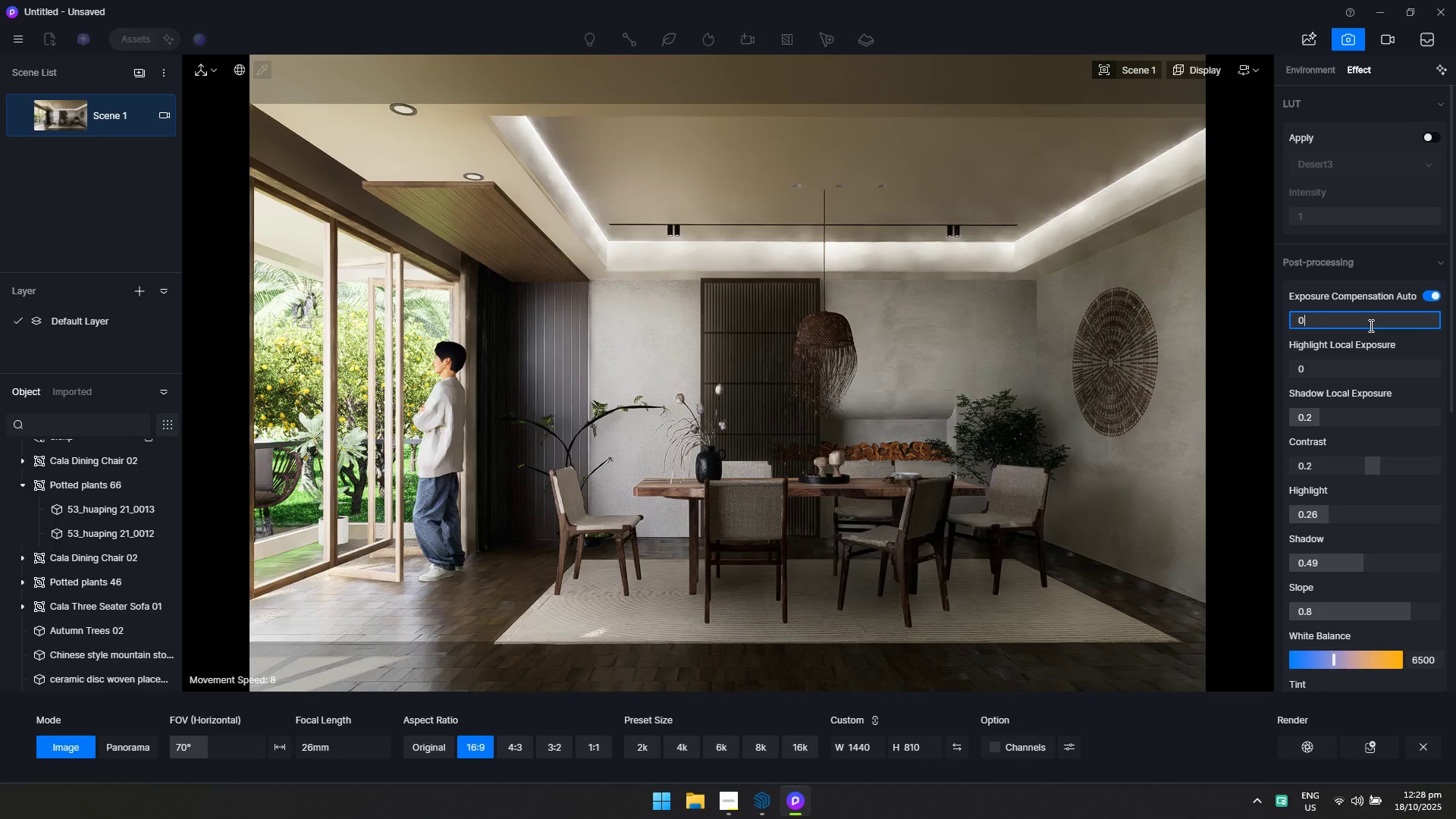 
key(Period)
 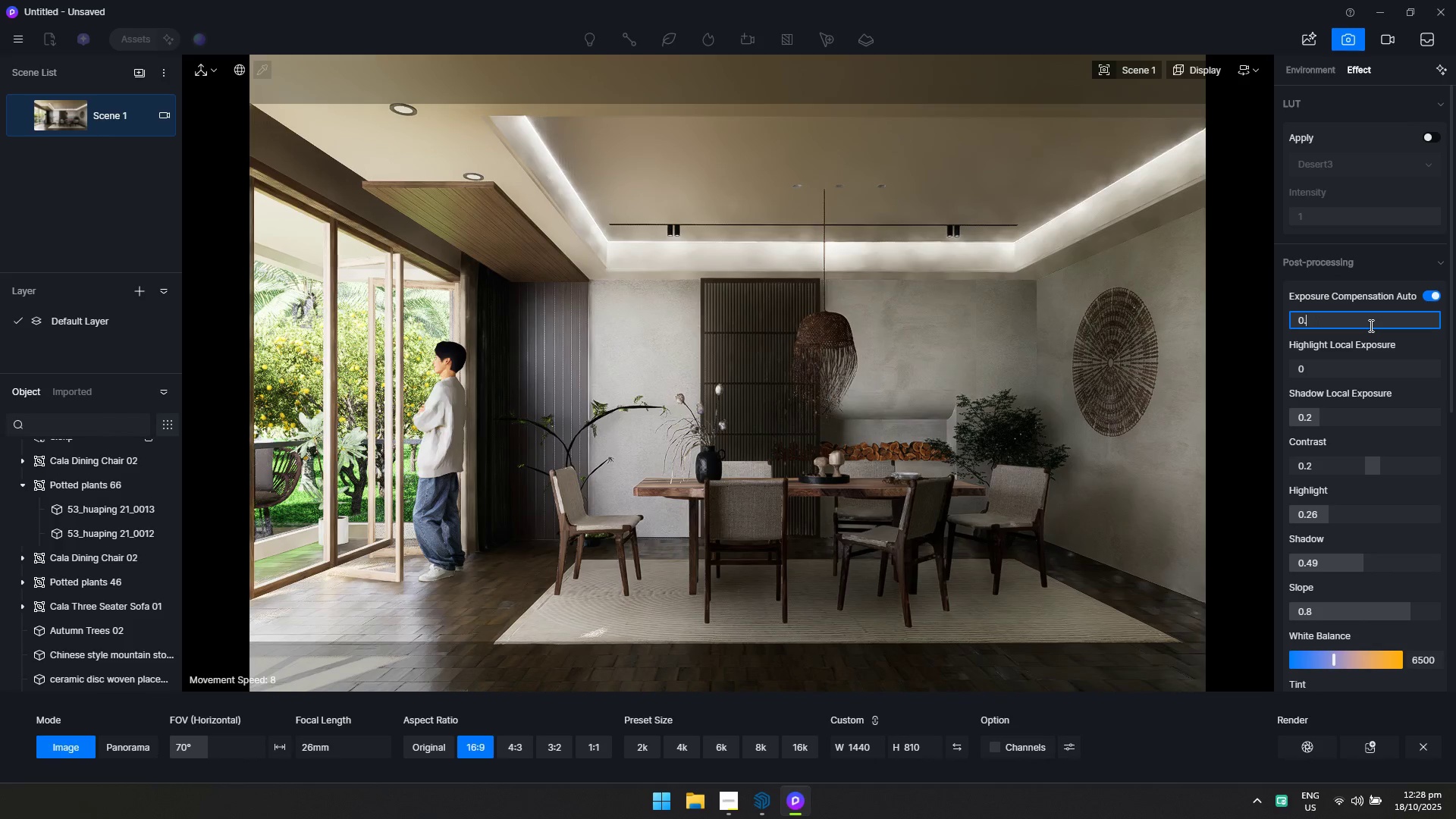 
key(4)
 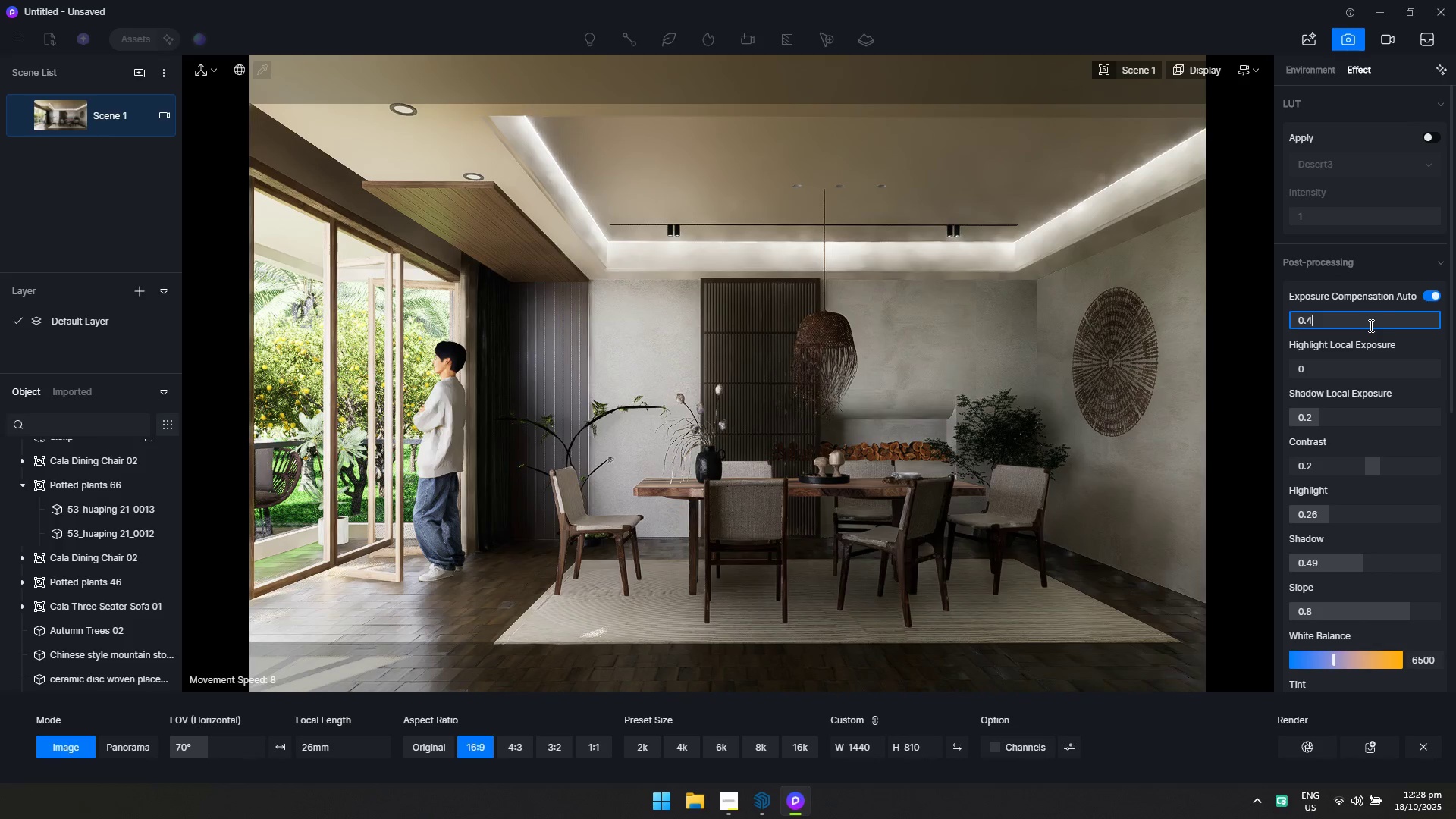 
key(Enter)
 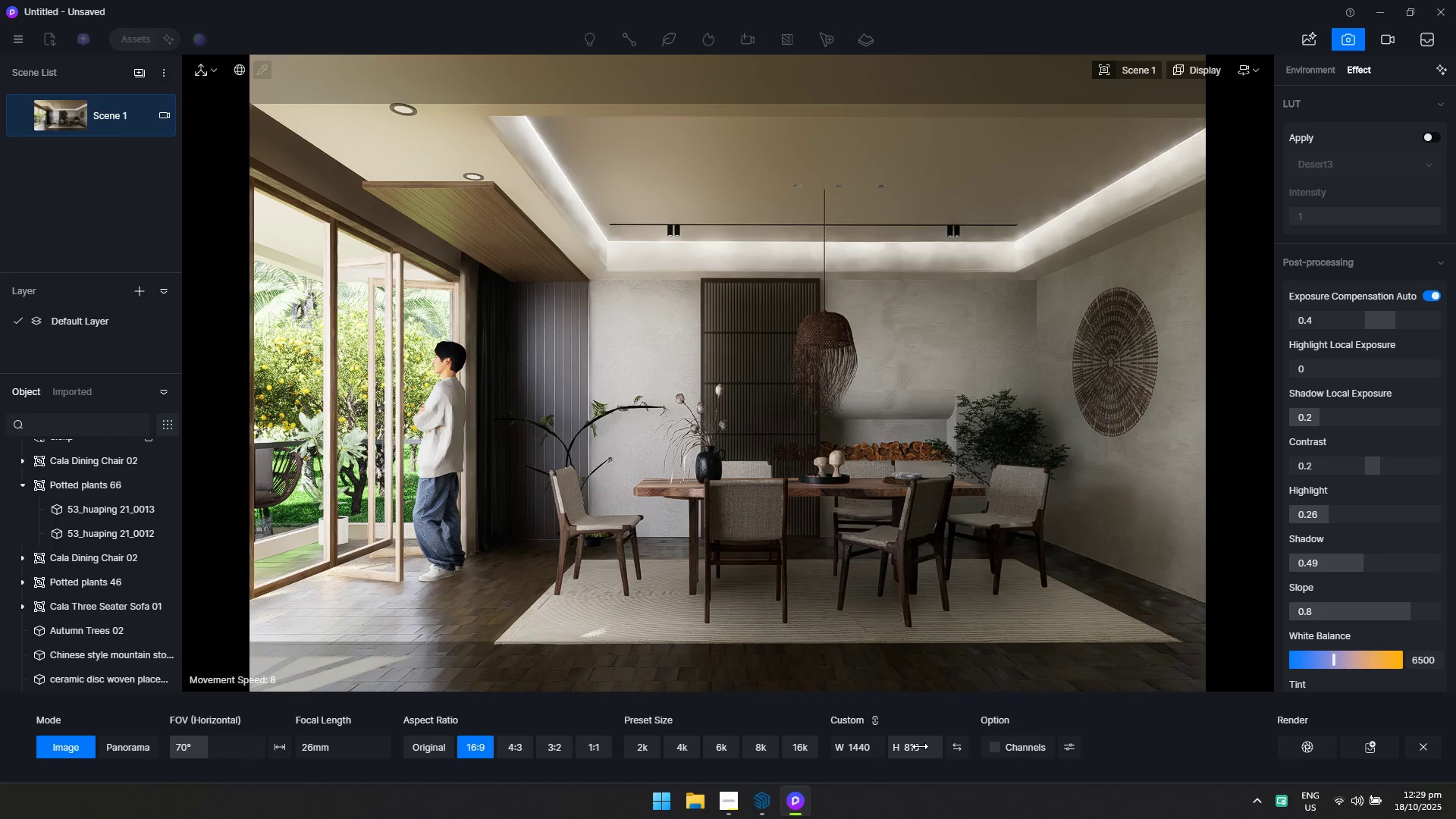 
wait(13.9)
 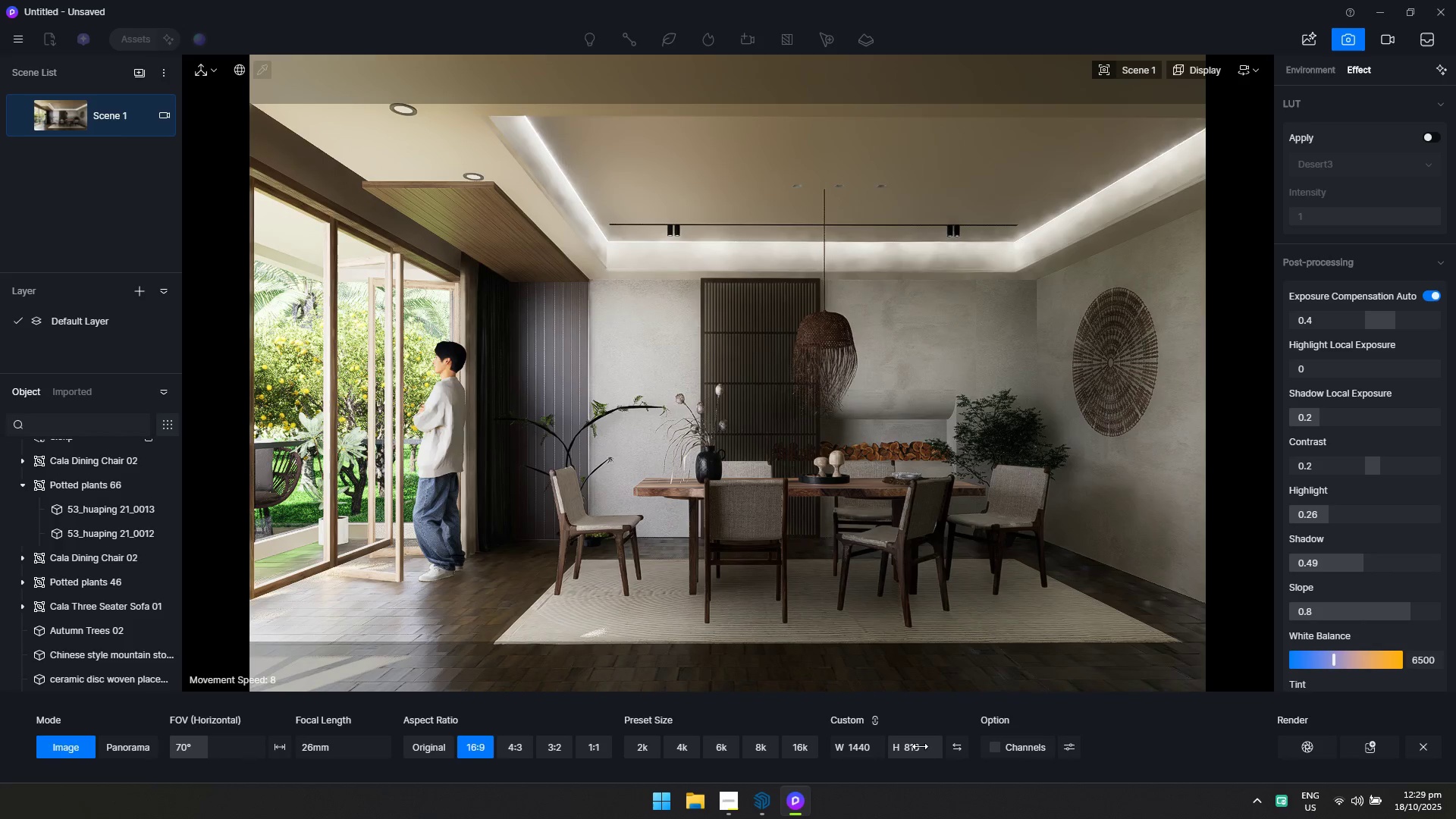 
left_click([588, 212])
 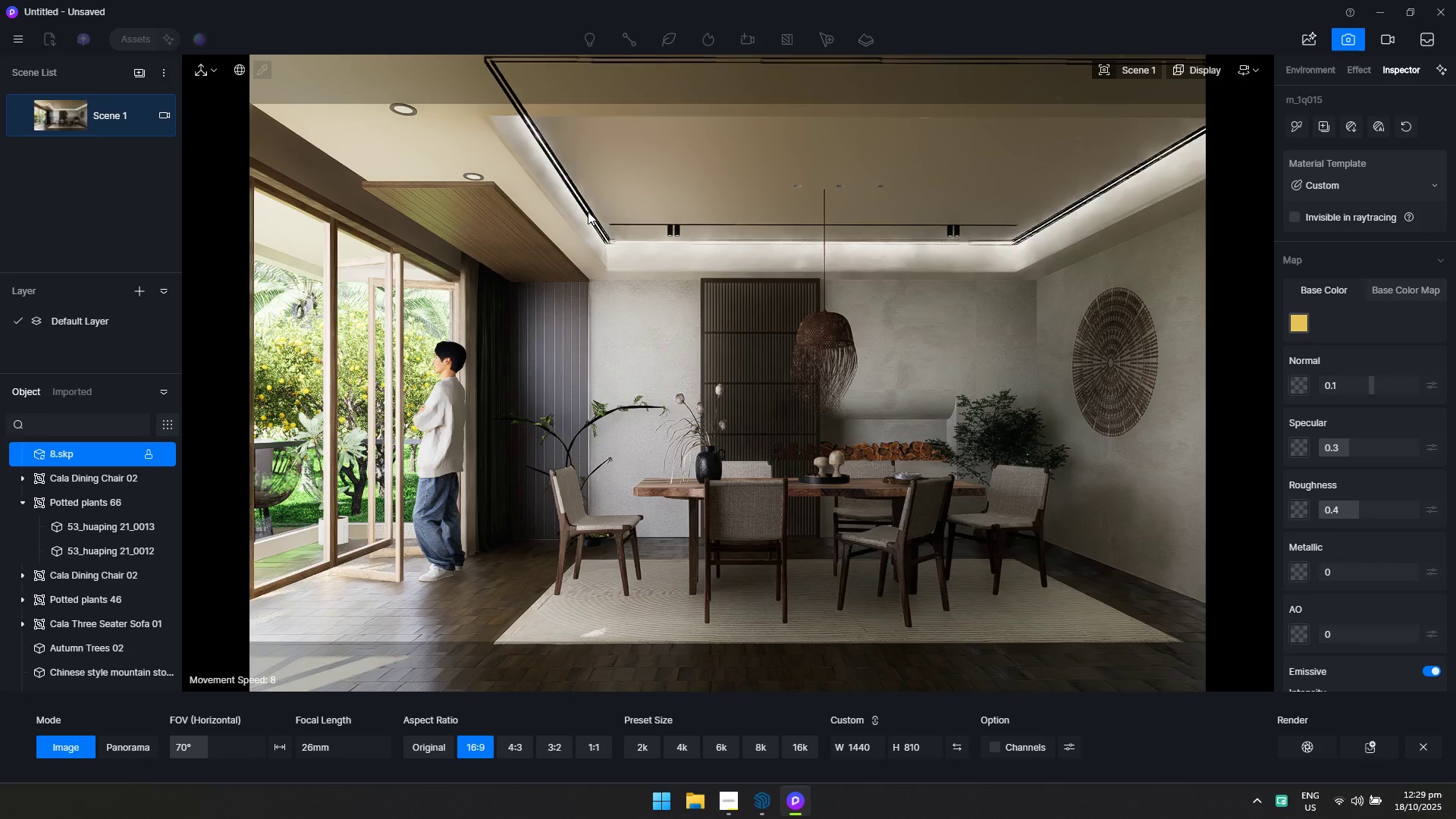 
scroll: coordinate [1356, 573], scroll_direction: down, amount: 2.0
 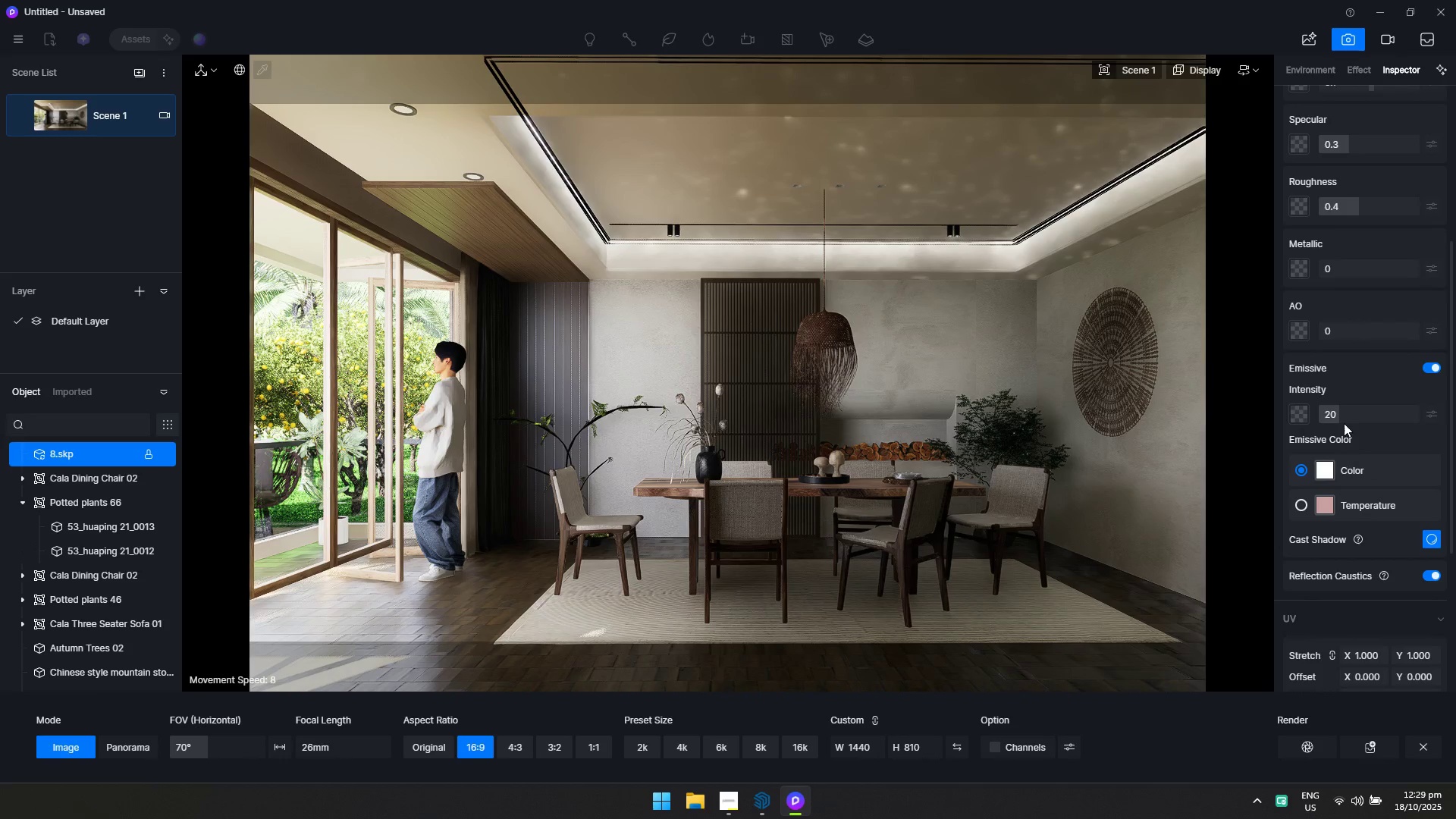 
left_click_drag(start_coordinate=[1344, 422], to_coordinate=[1335, 422])
 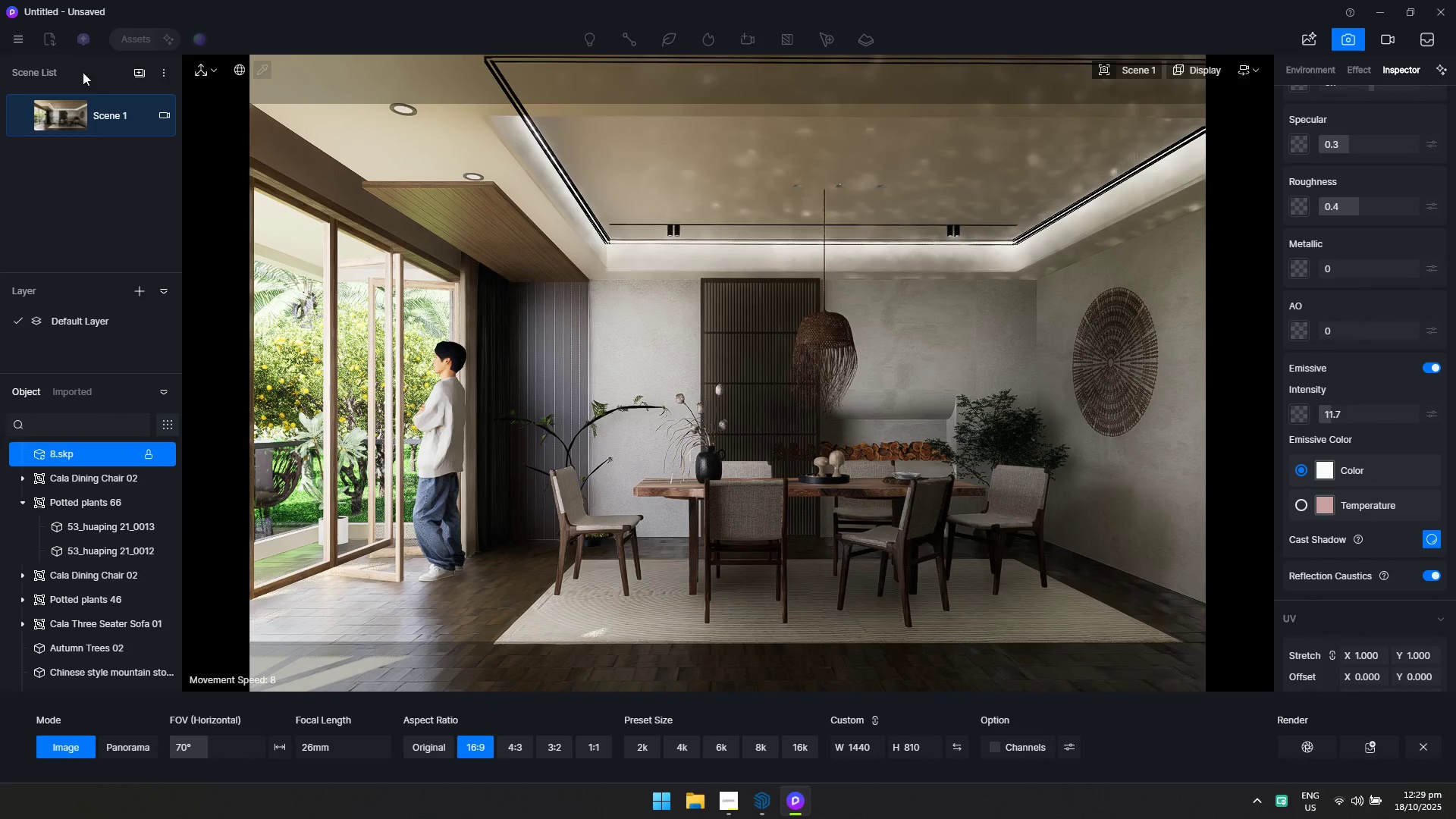 
left_click([22, 115])
 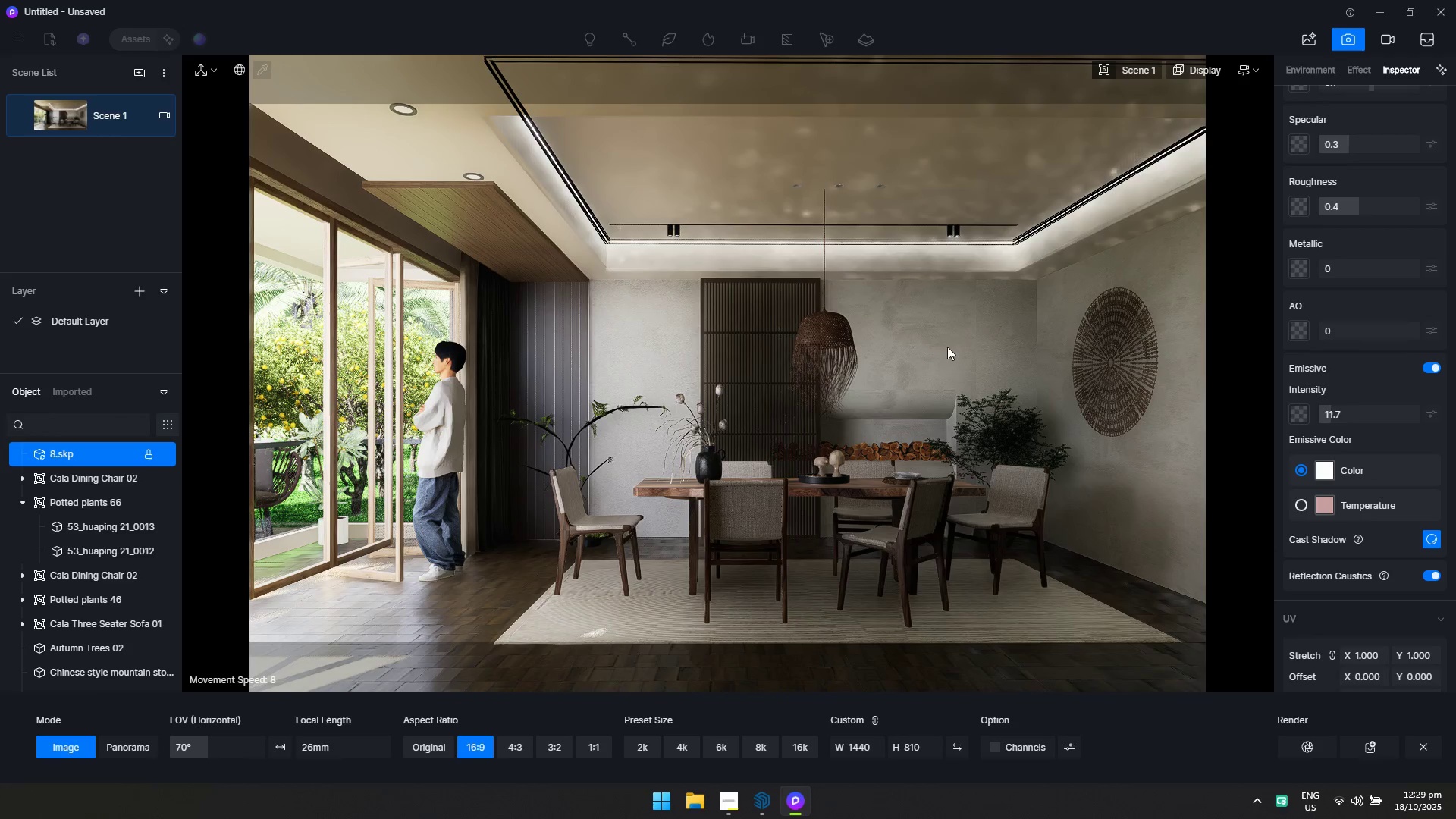 
key(Escape)
 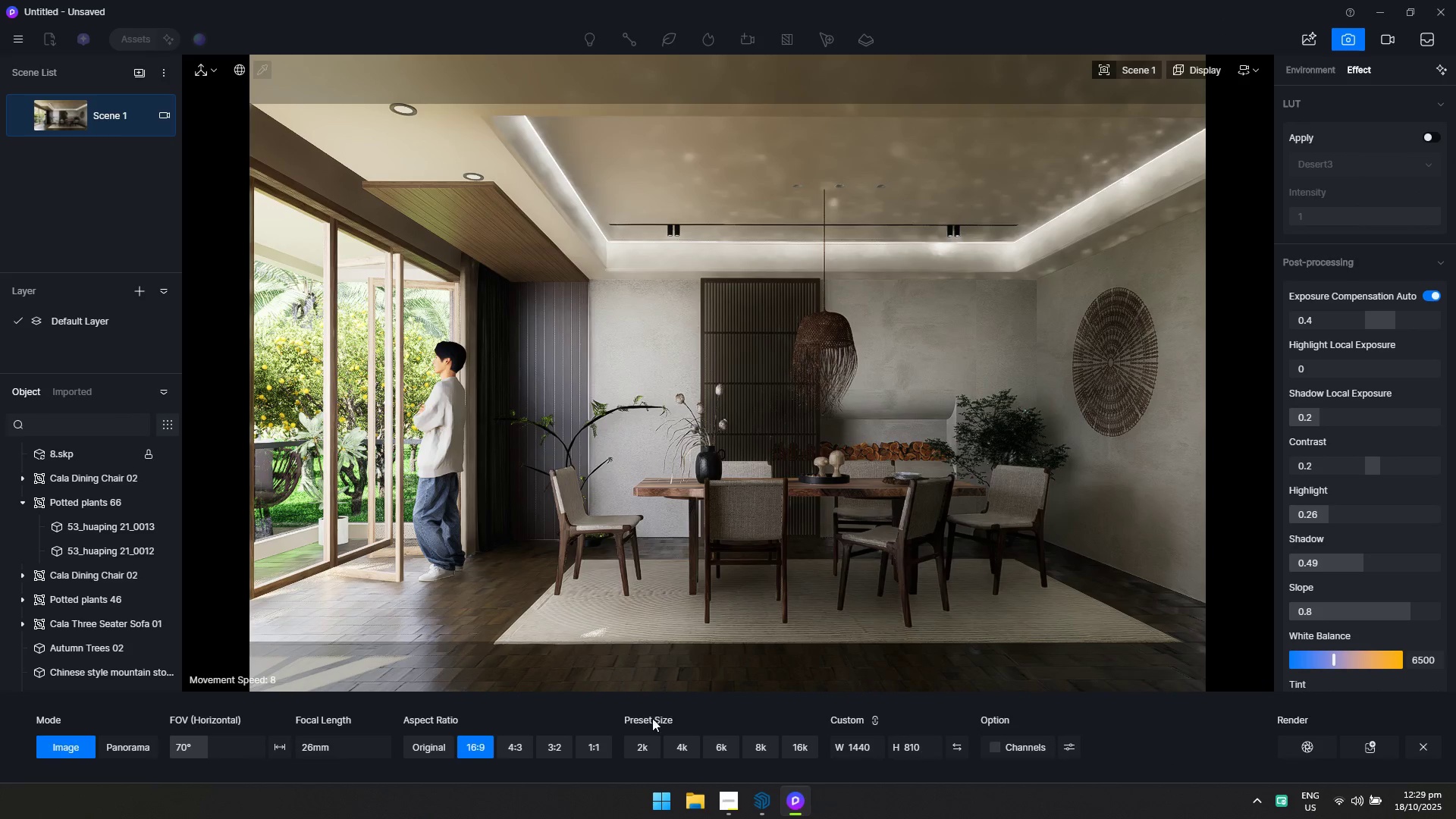 
key(Alt+Tab)
 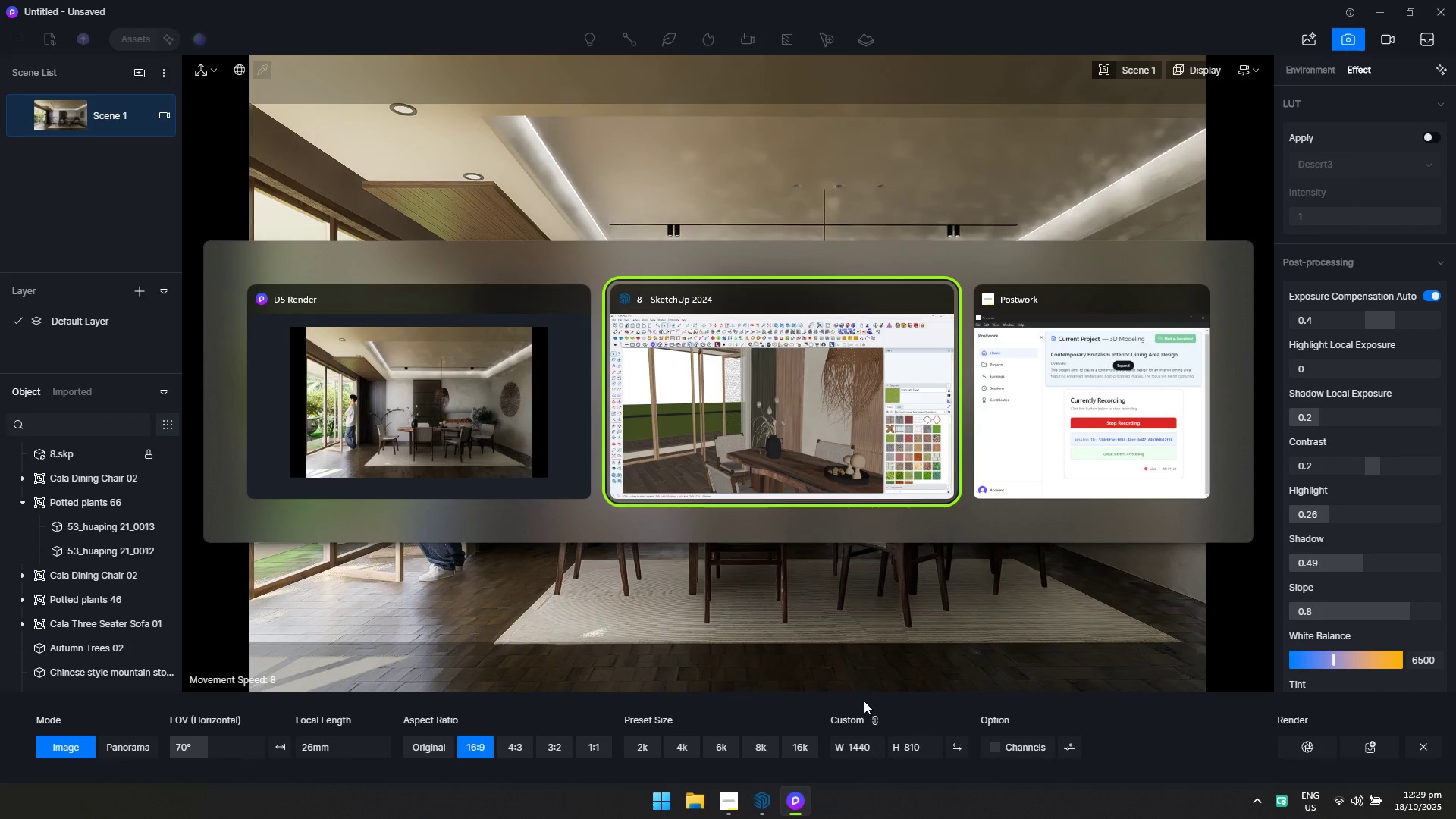 
key(Alt+Tab)